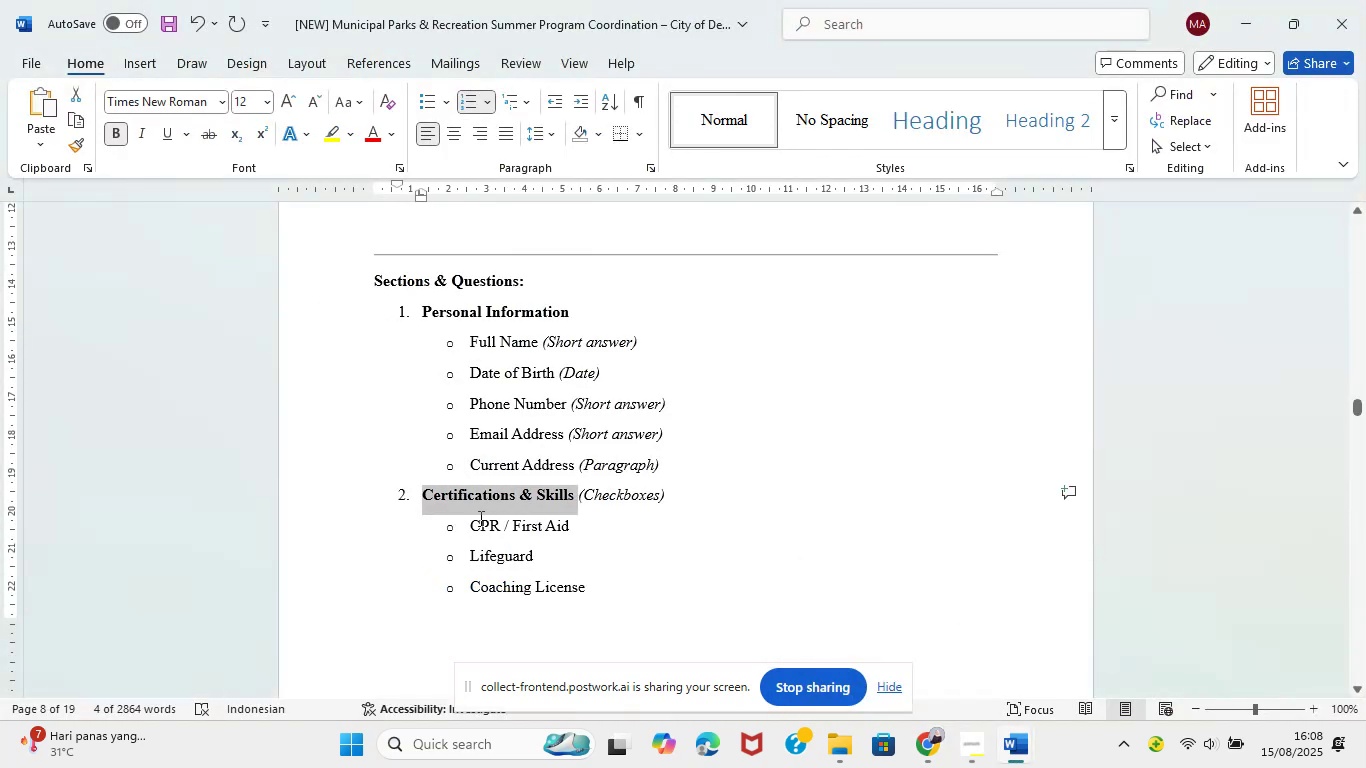 
left_click_drag(start_coordinate=[475, 528], to_coordinate=[508, 661])
 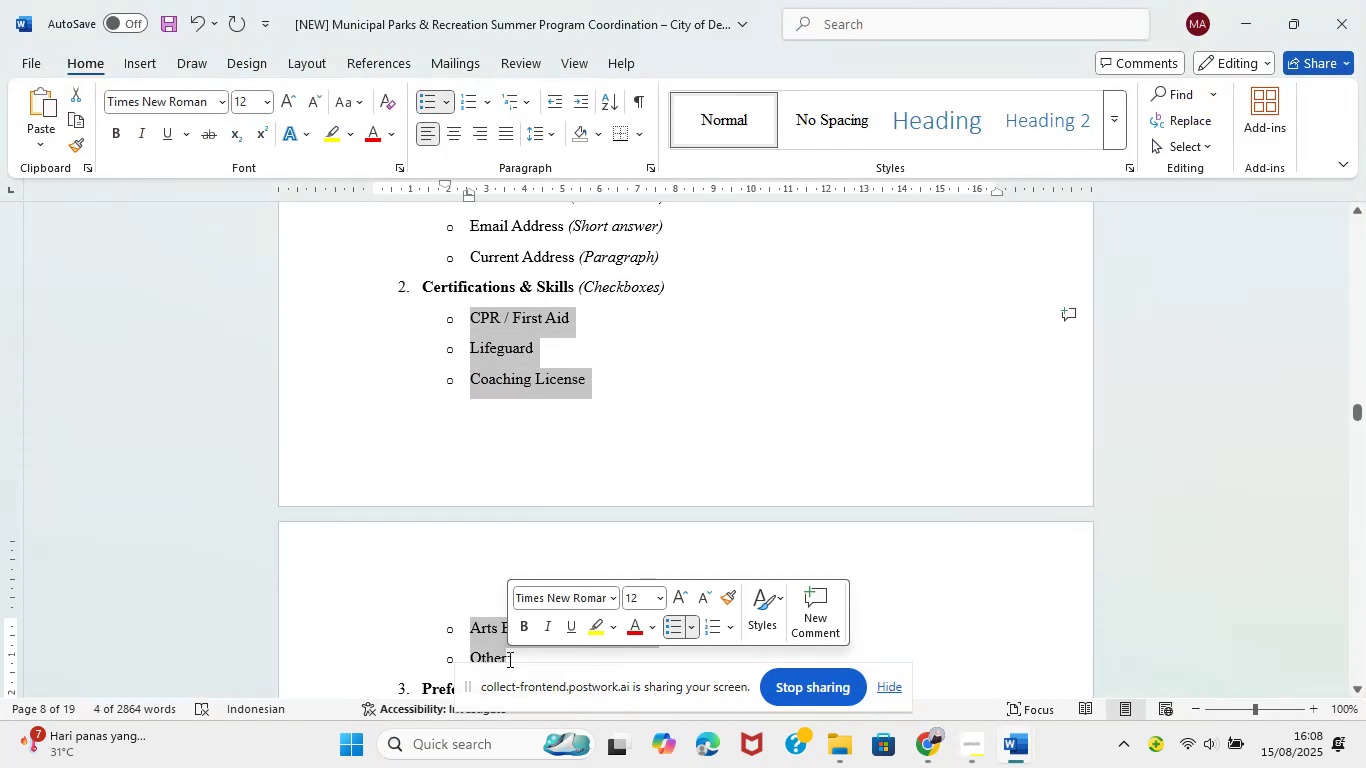 
key(Control+C)
 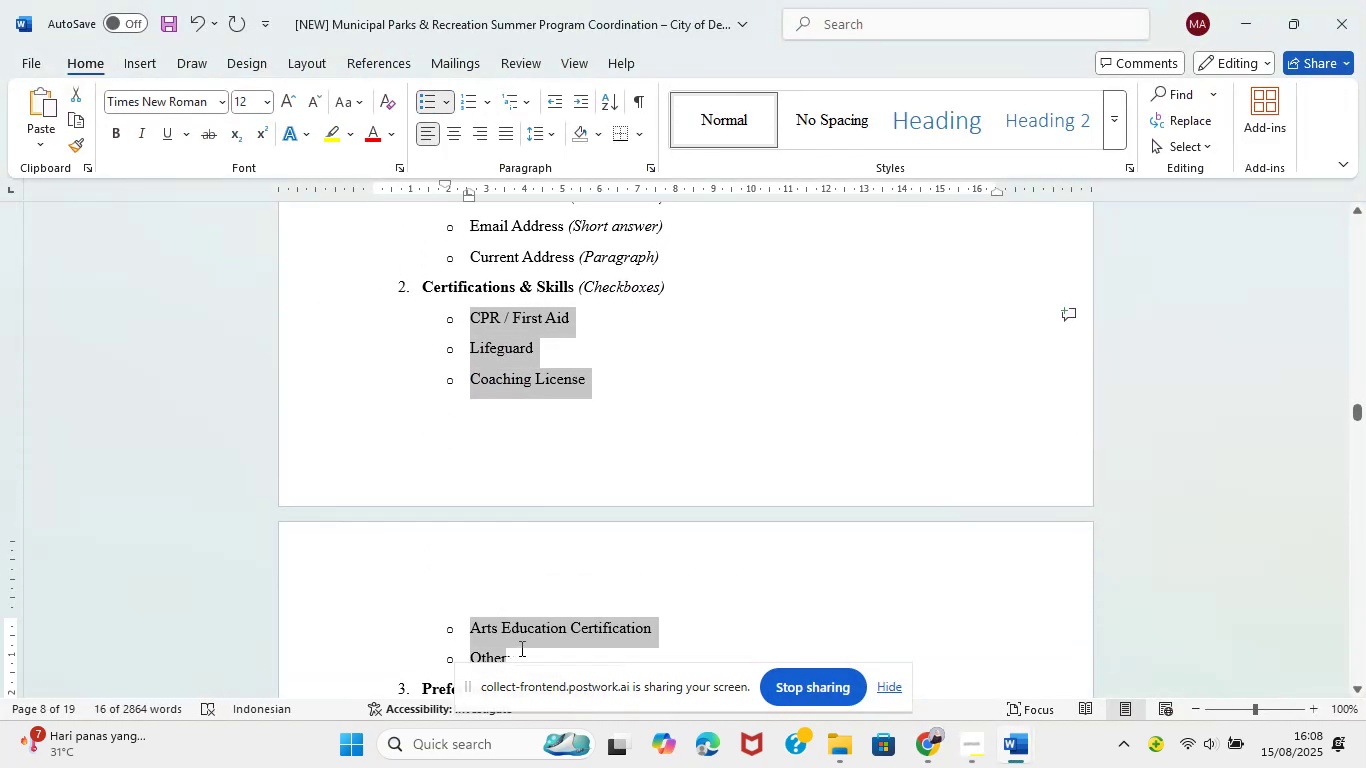 
key(Control+C)
 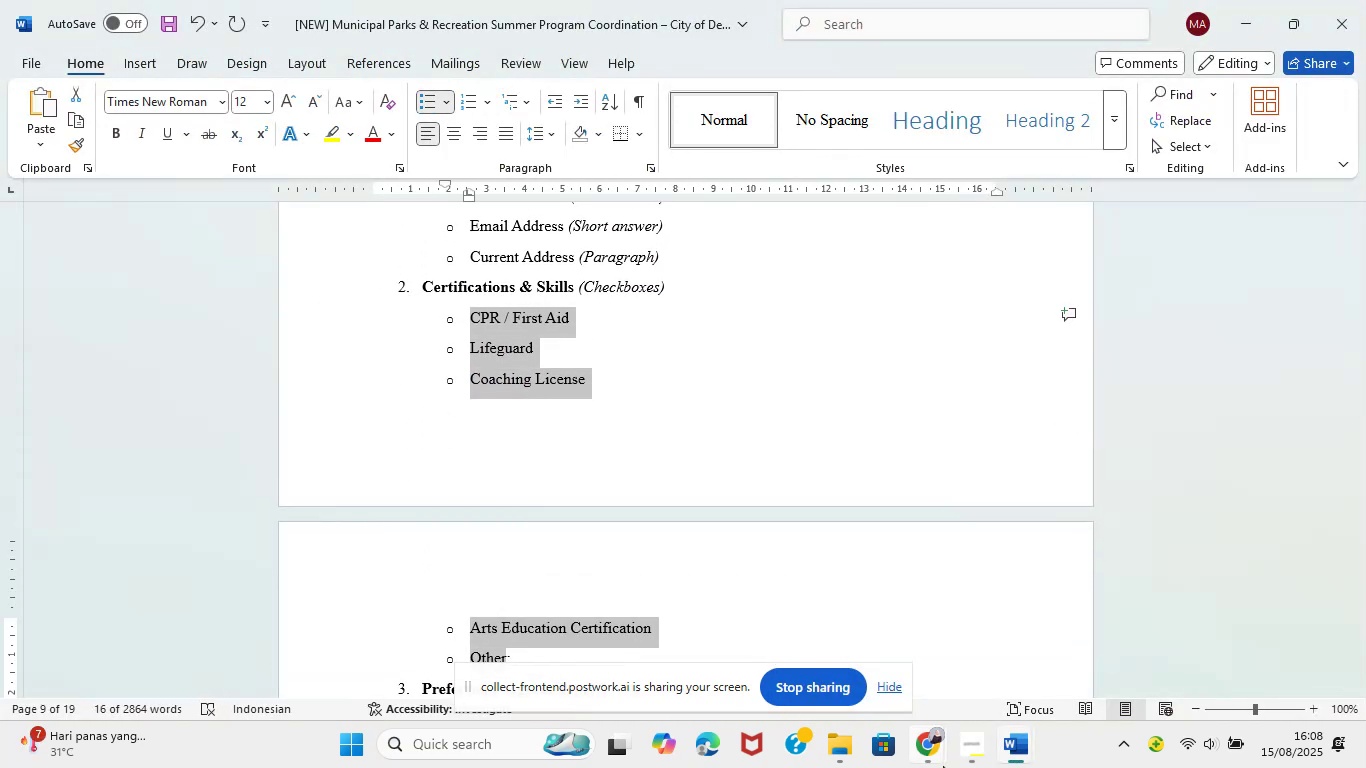 
left_click([824, 662])
 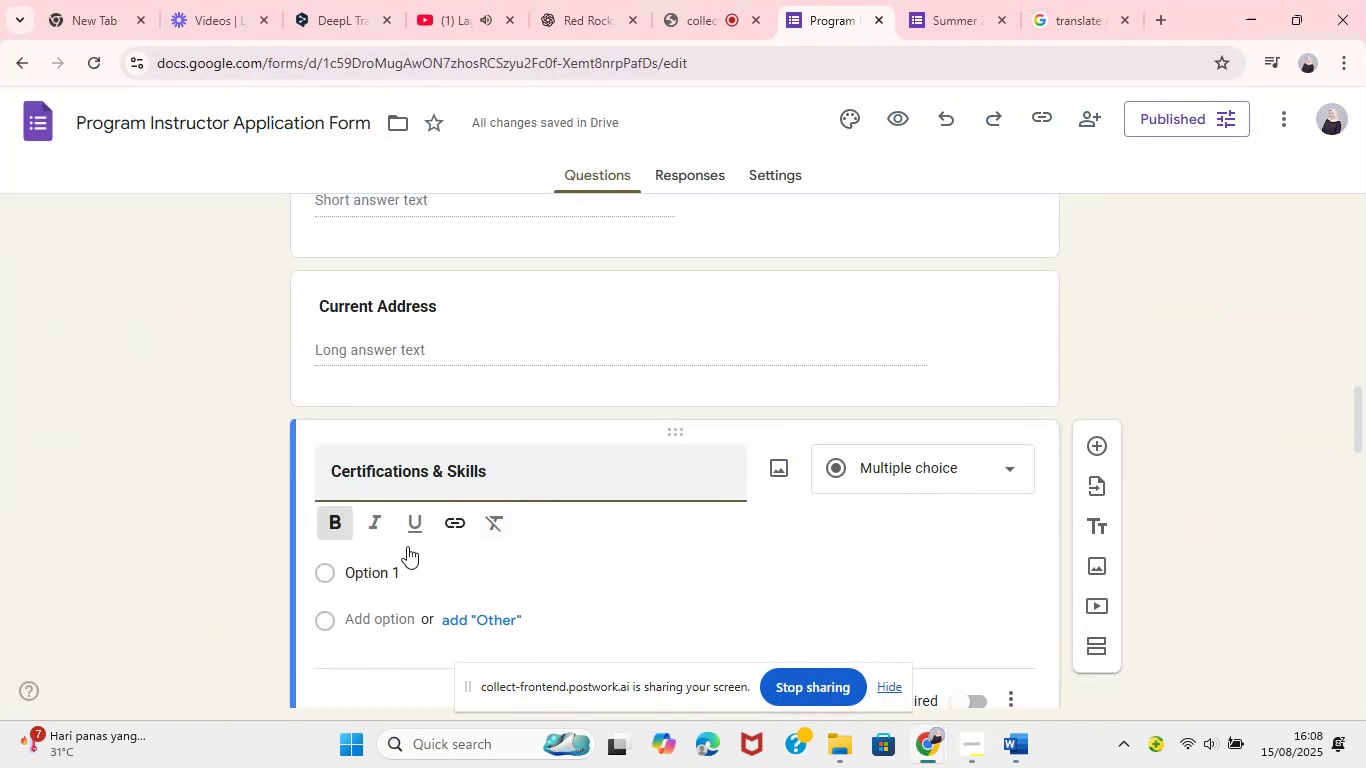 
left_click([943, 767])
 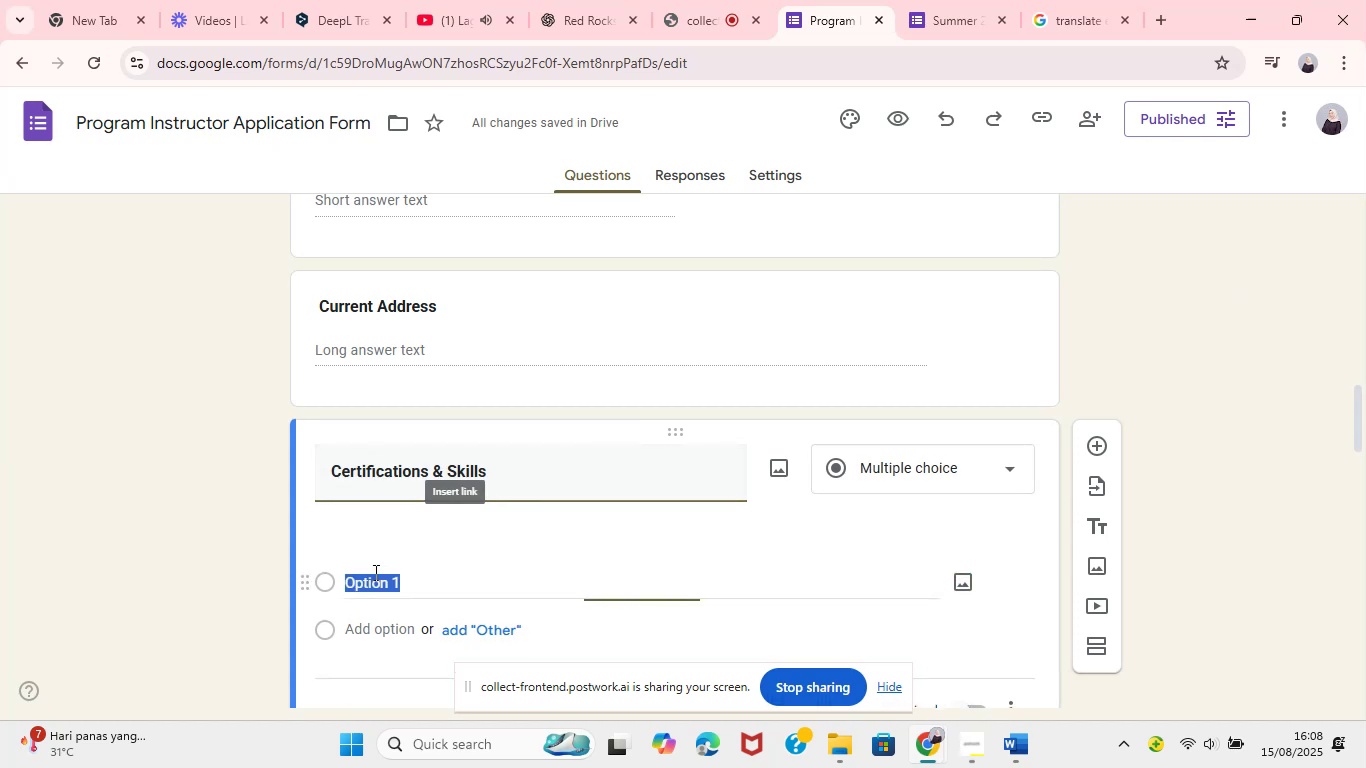 
key(Control+V)
 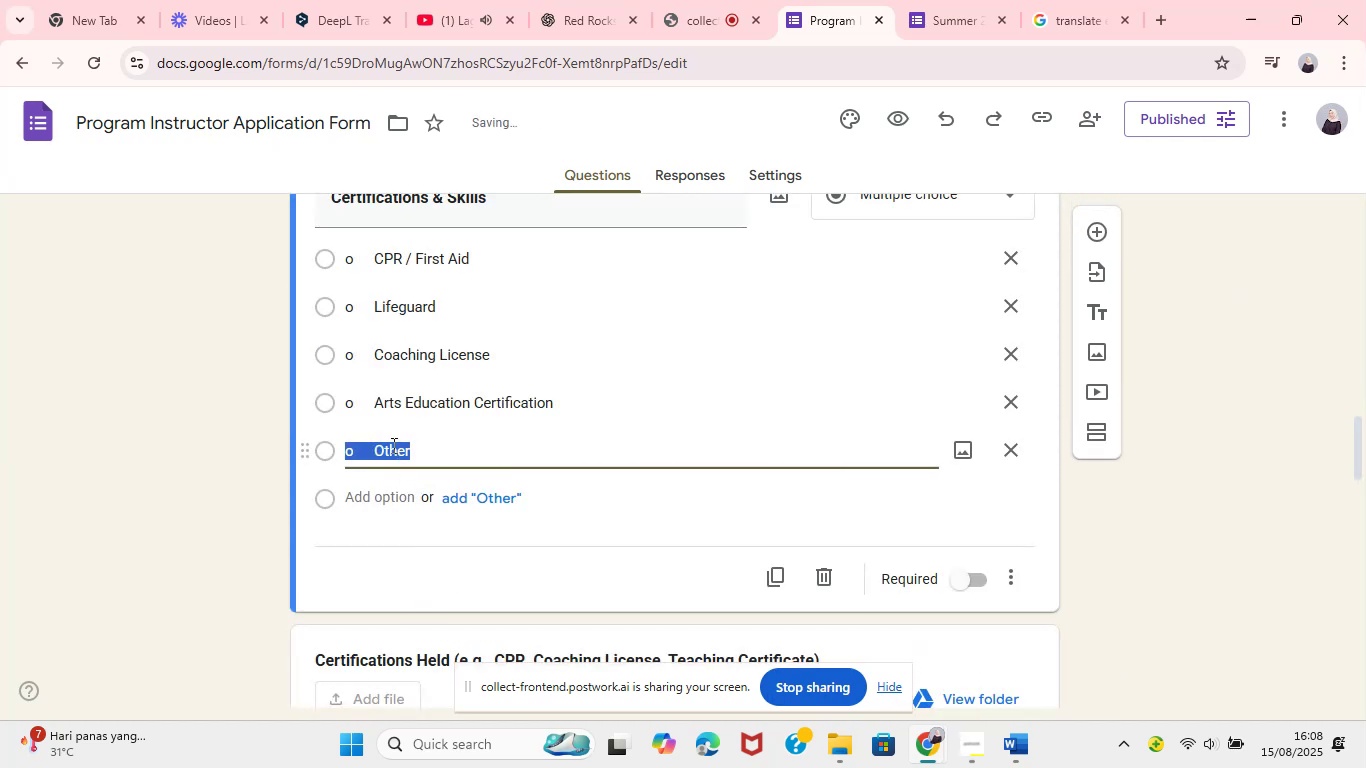 
left_click([377, 405])
 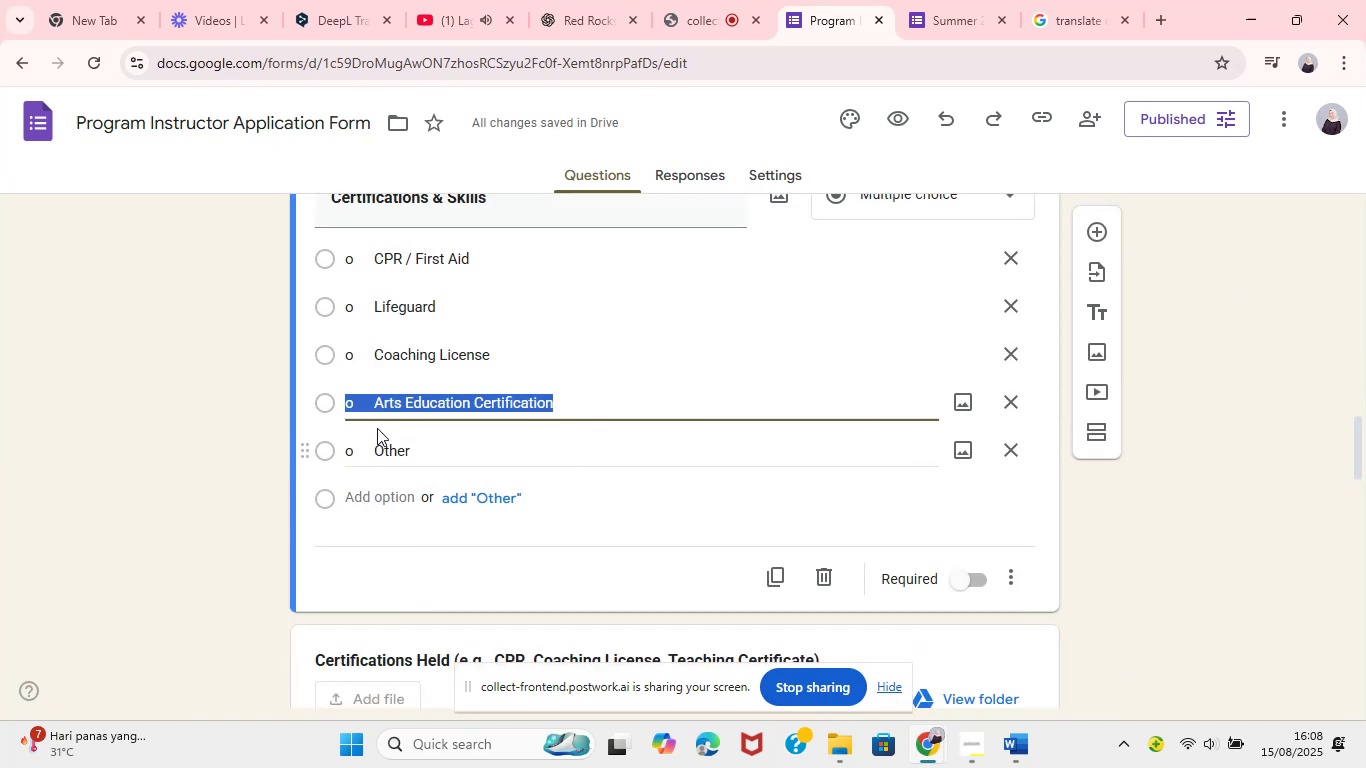 
left_click([375, 396])
 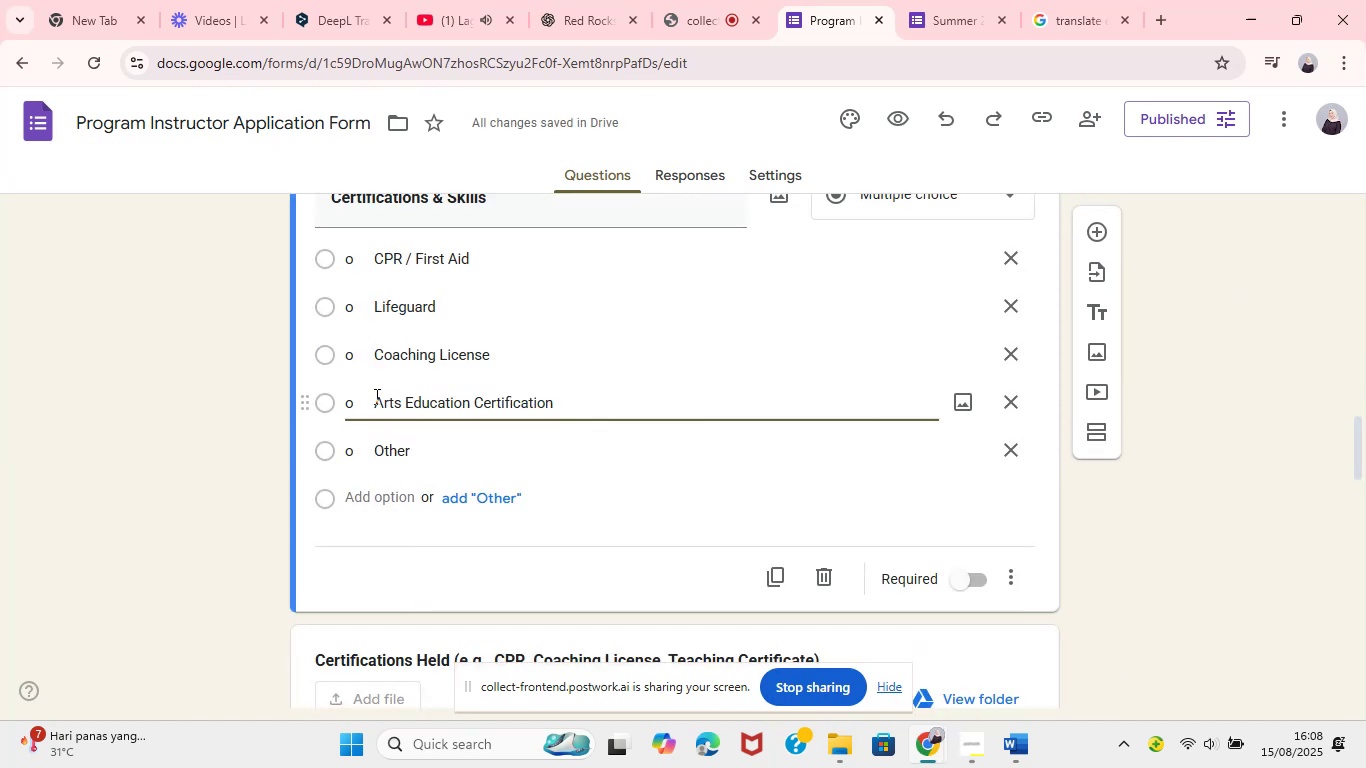 
key(Equal)
 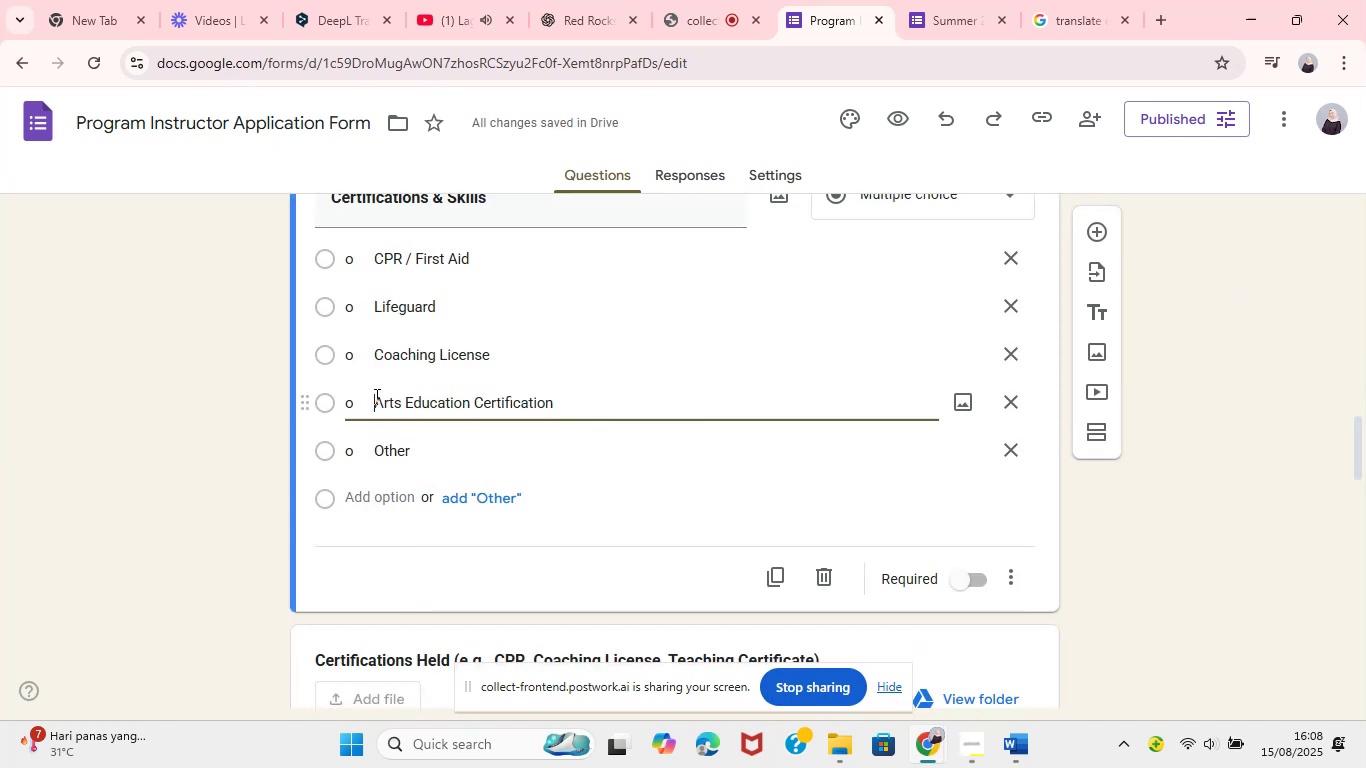 
key(Backspace)
 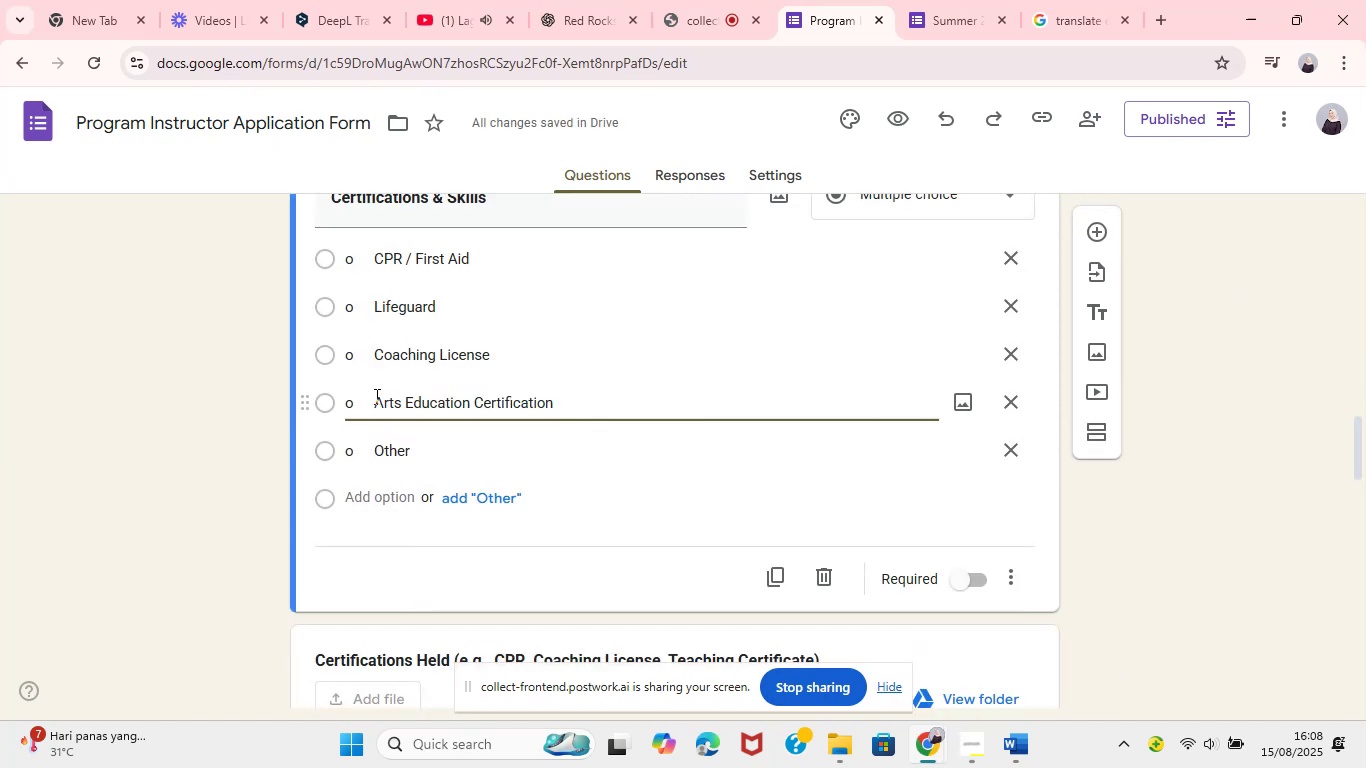 
key(Backspace)
 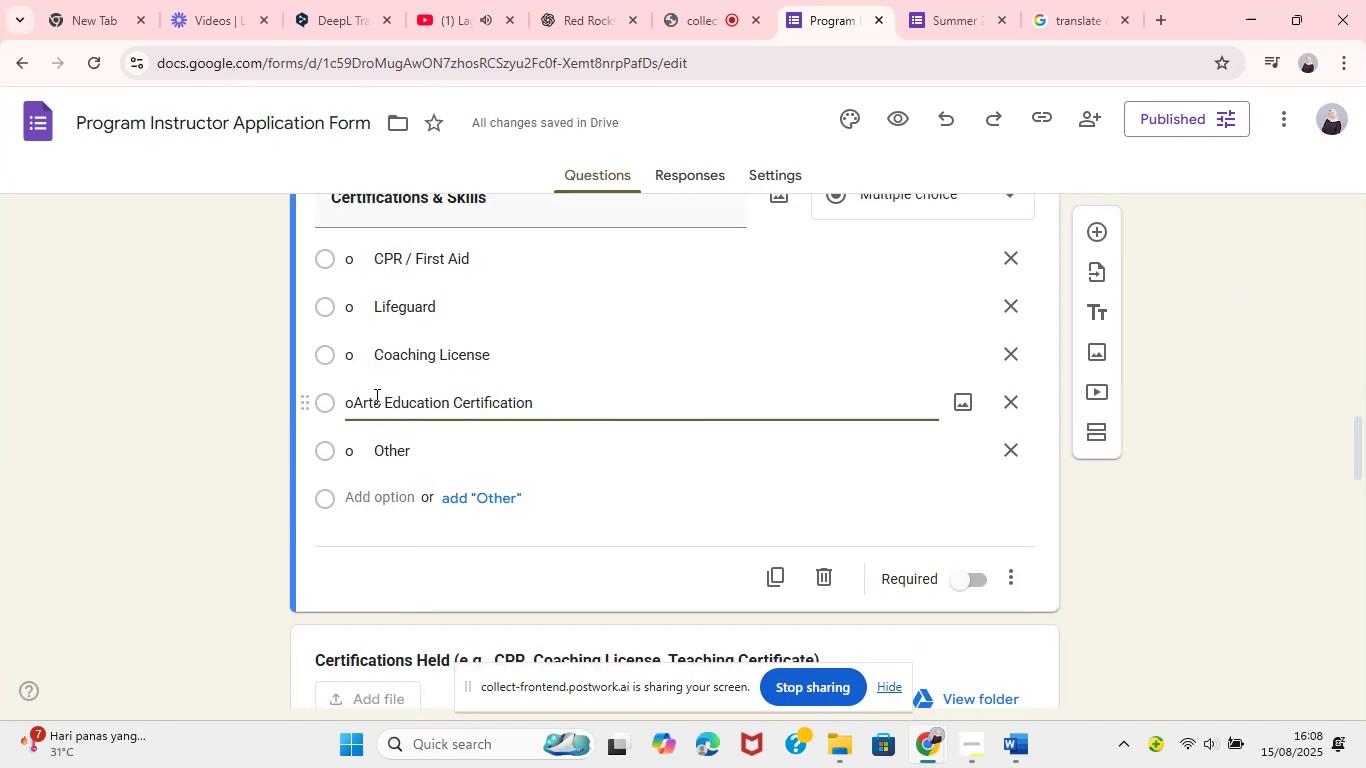 
key(Backspace)
 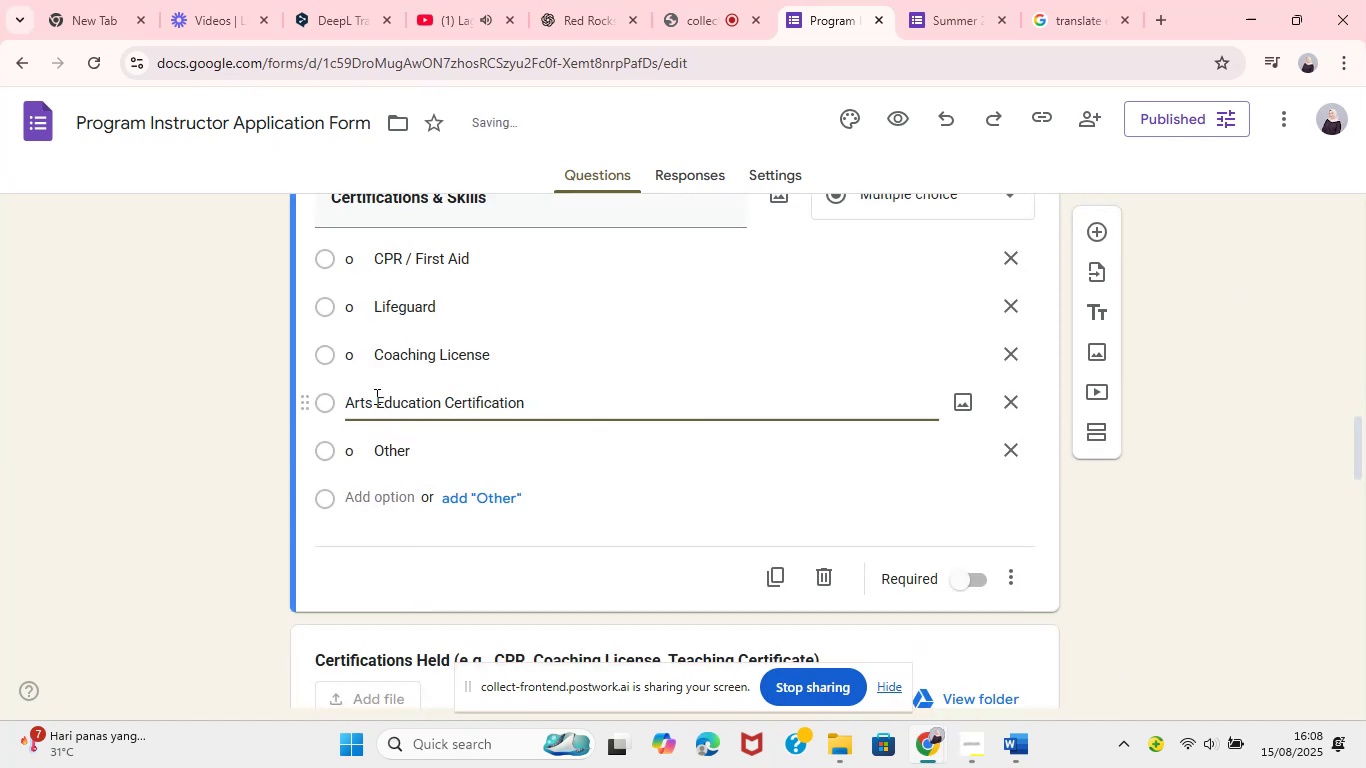 
key(ArrowUp)
 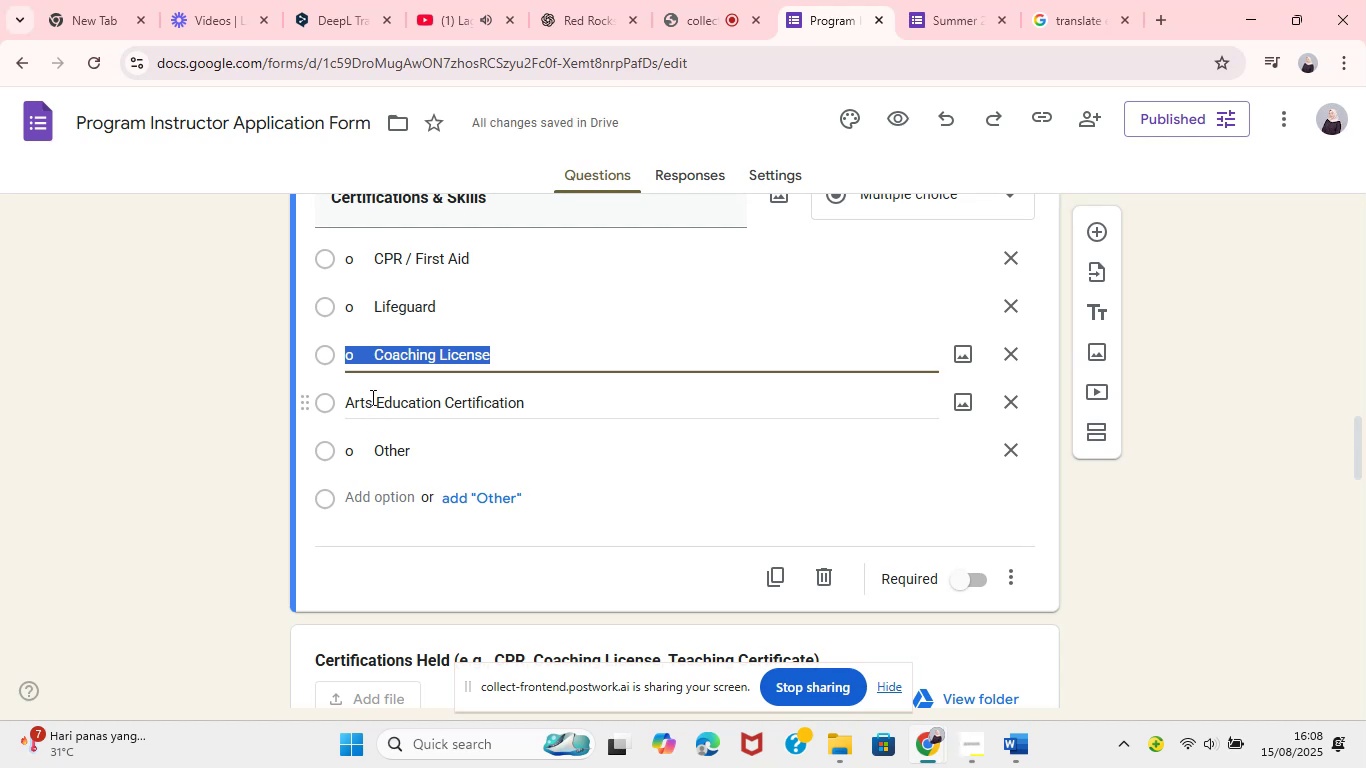 
left_click([375, 358])
 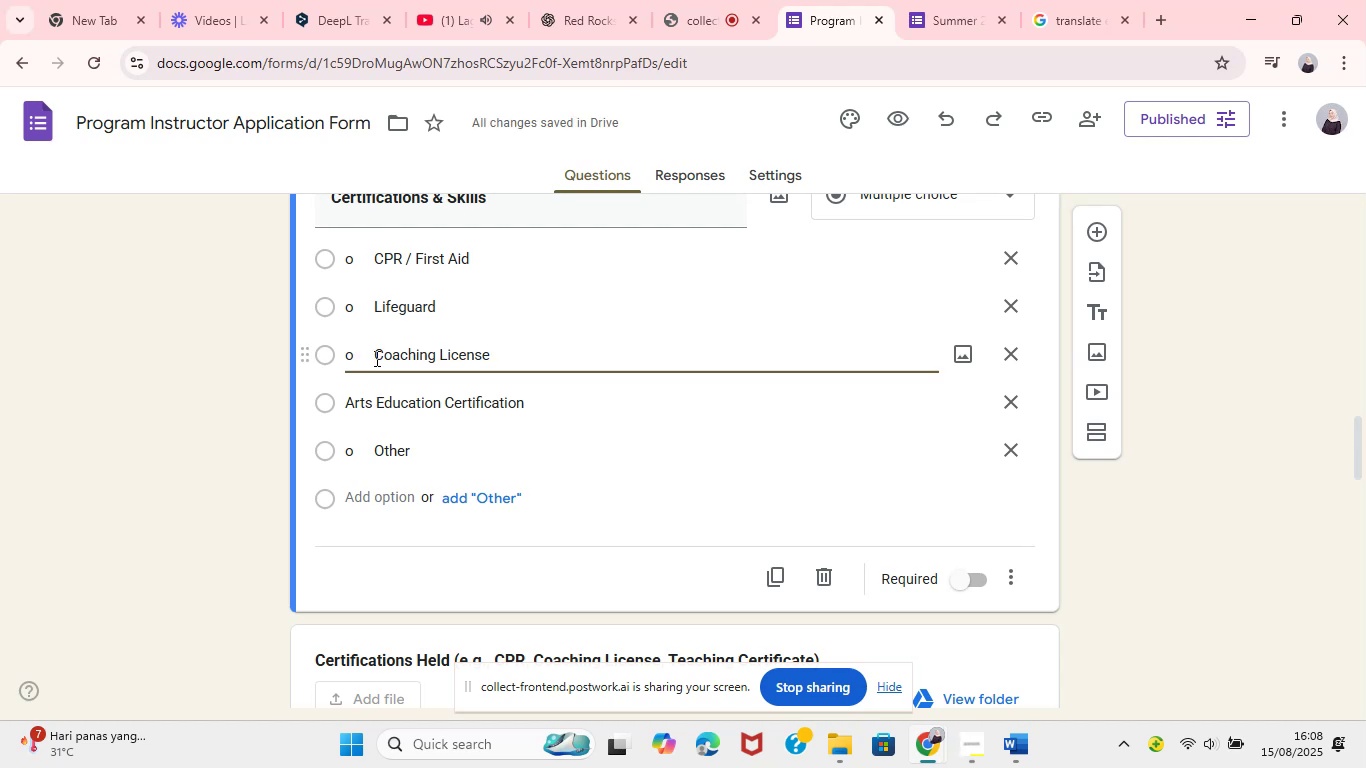 
key(Backspace)
 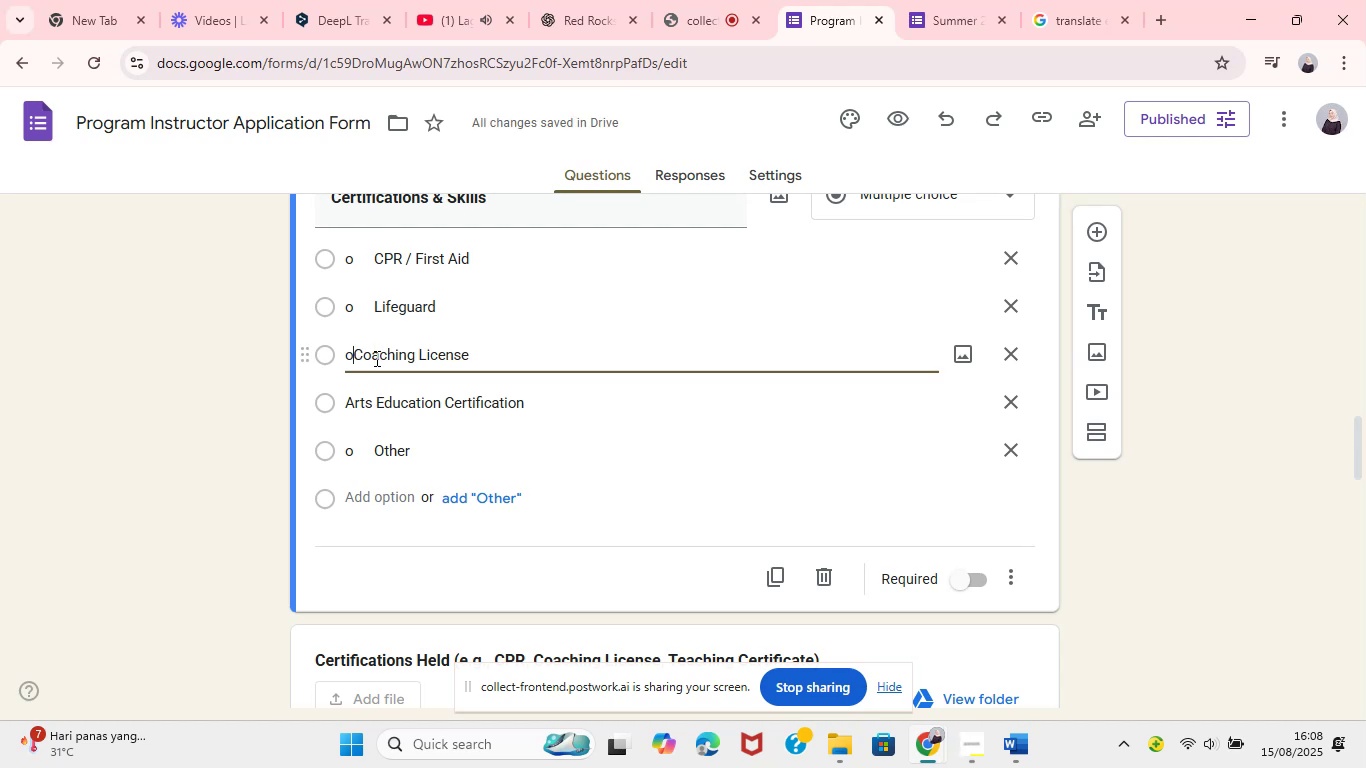 
key(Backspace)
 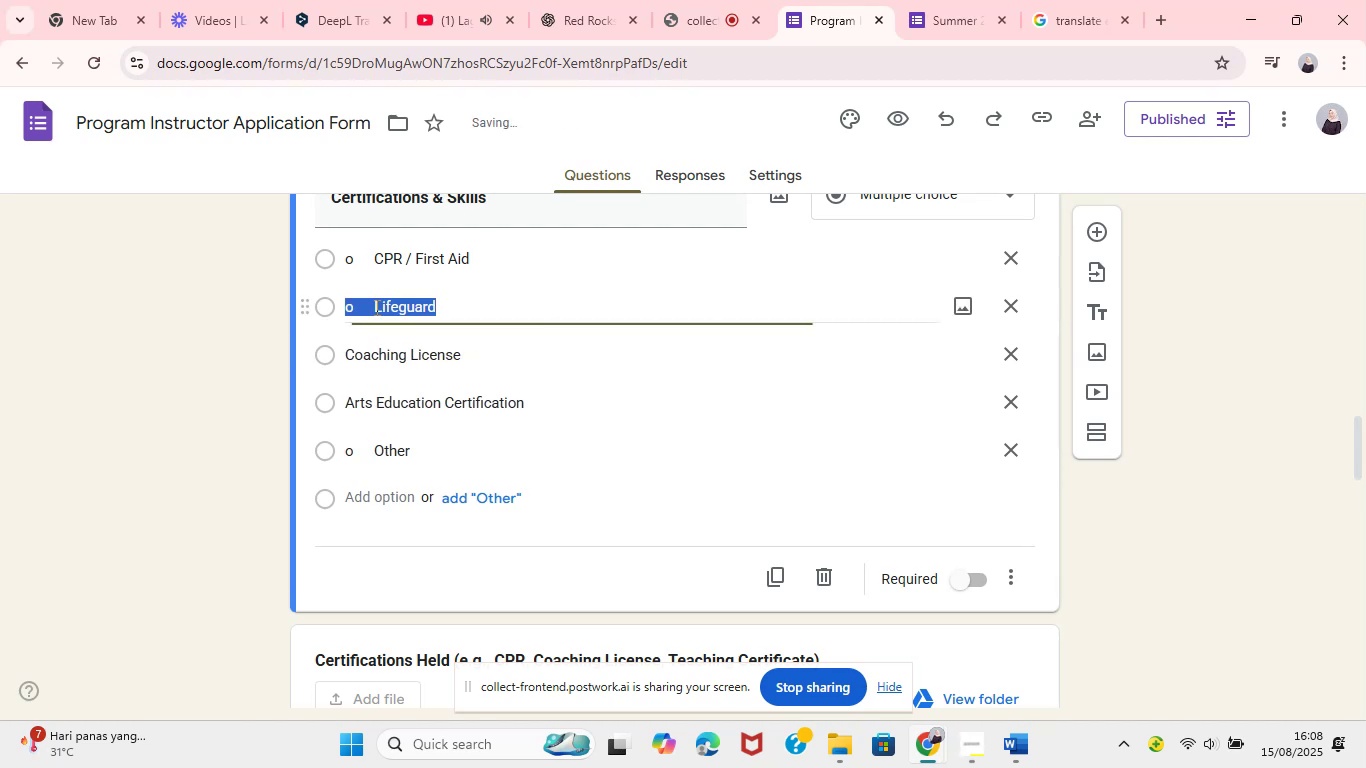 
double_click([375, 307])
 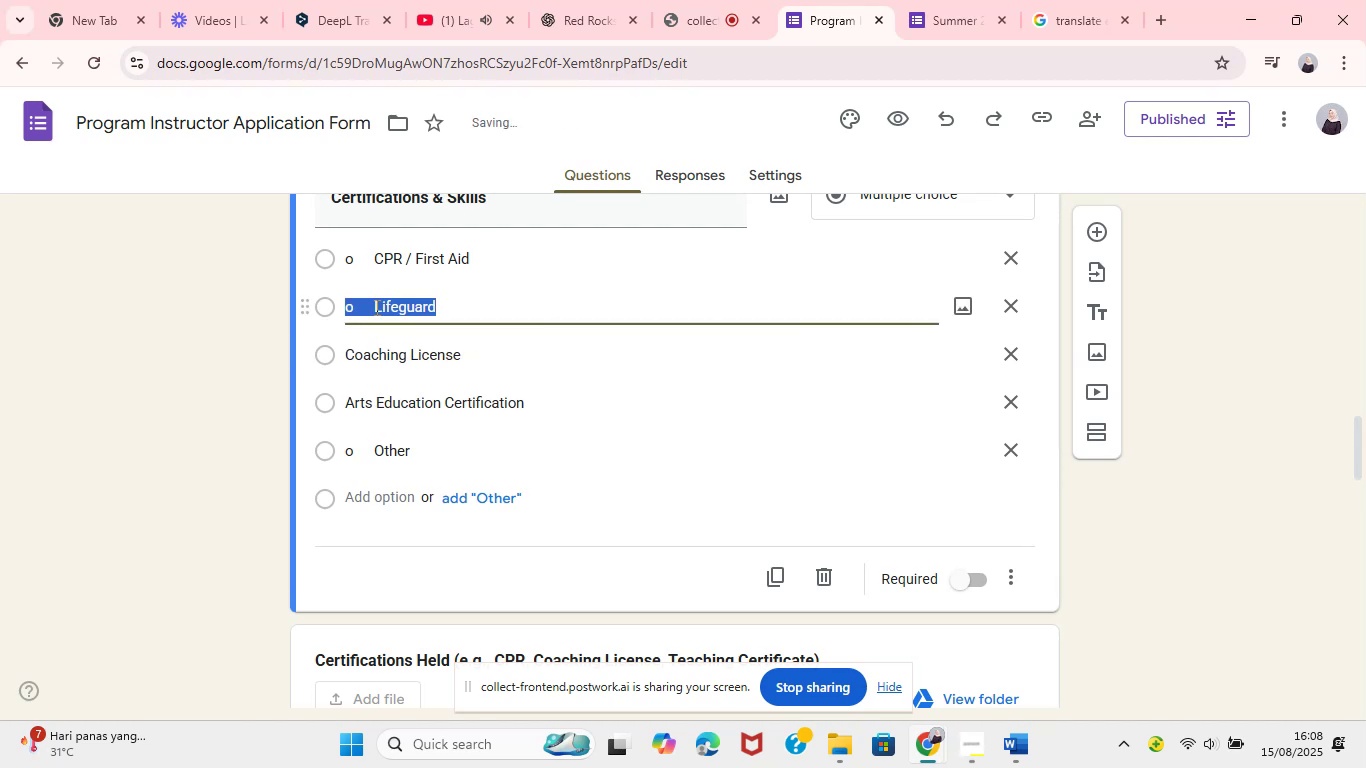 
triple_click([375, 307])
 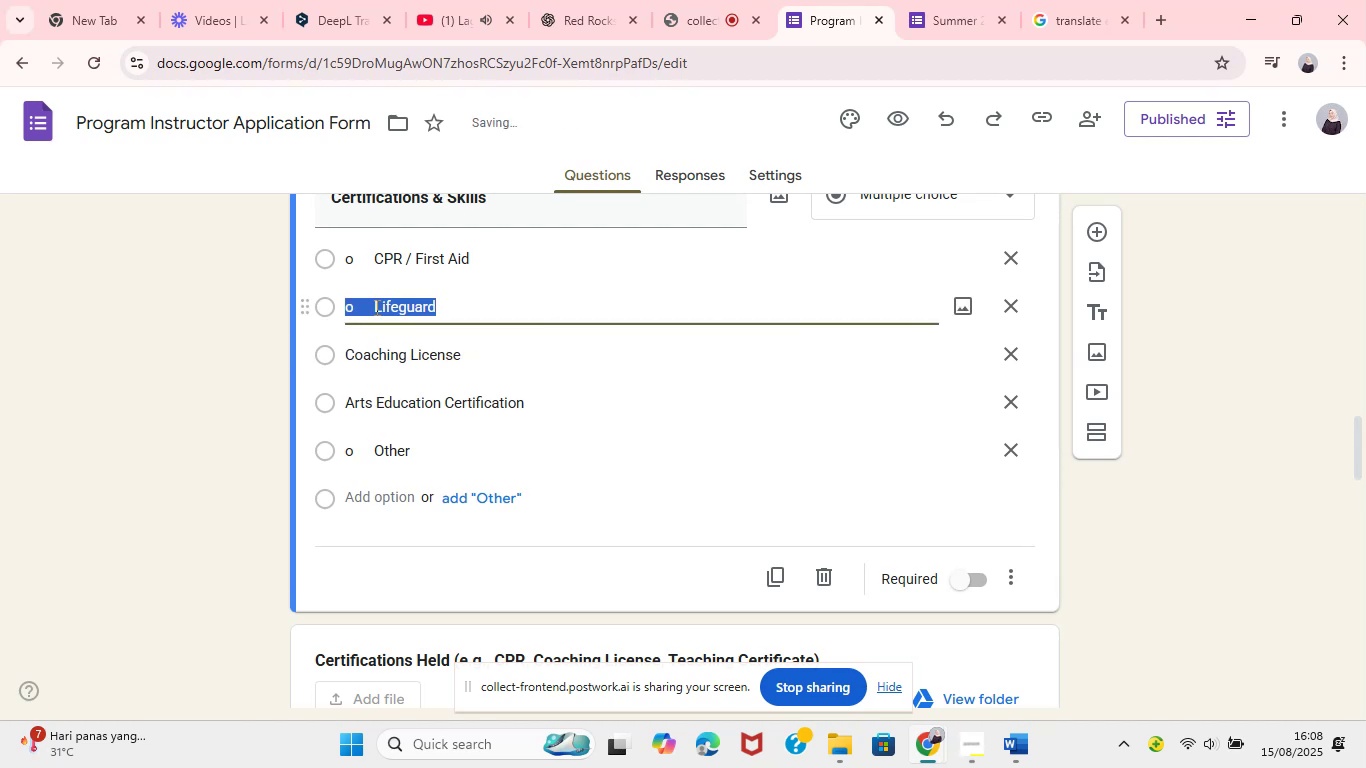 
left_click([375, 307])
 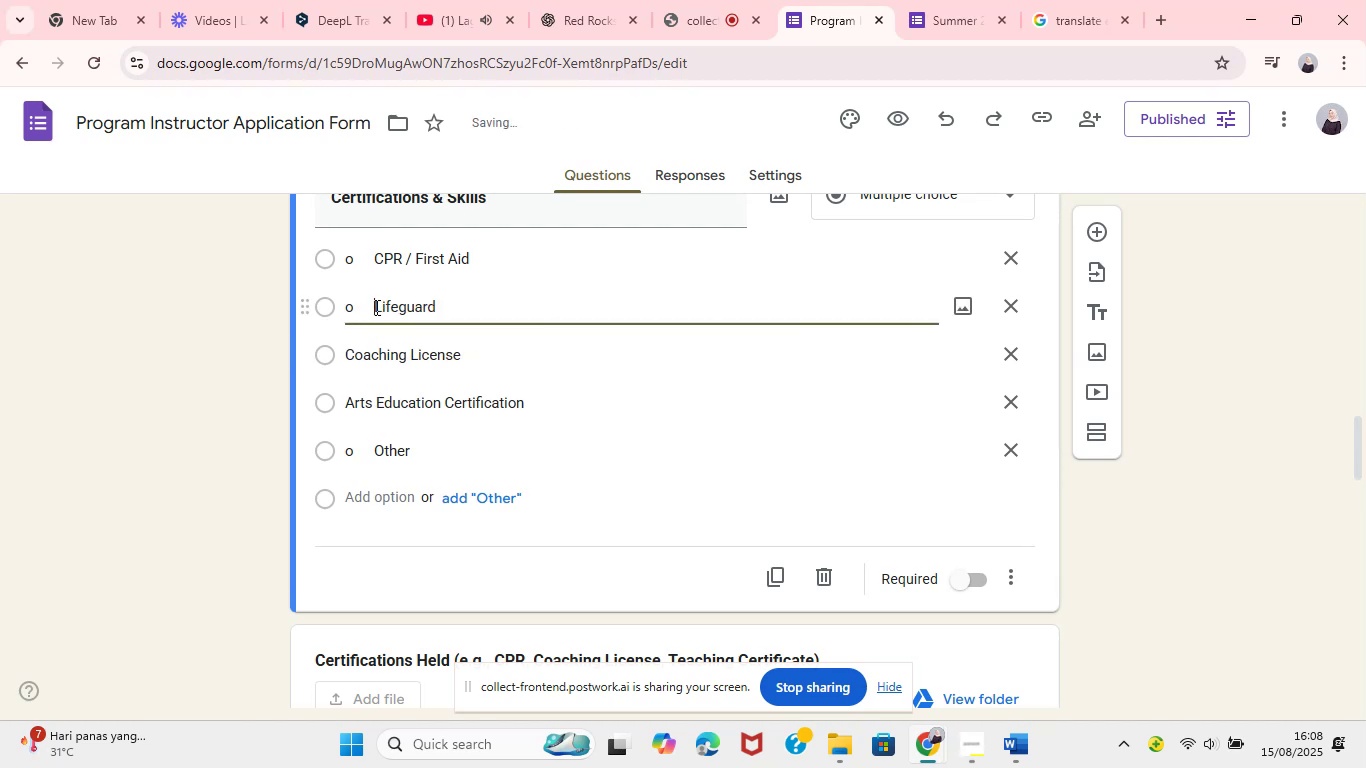 
key(Backspace)
 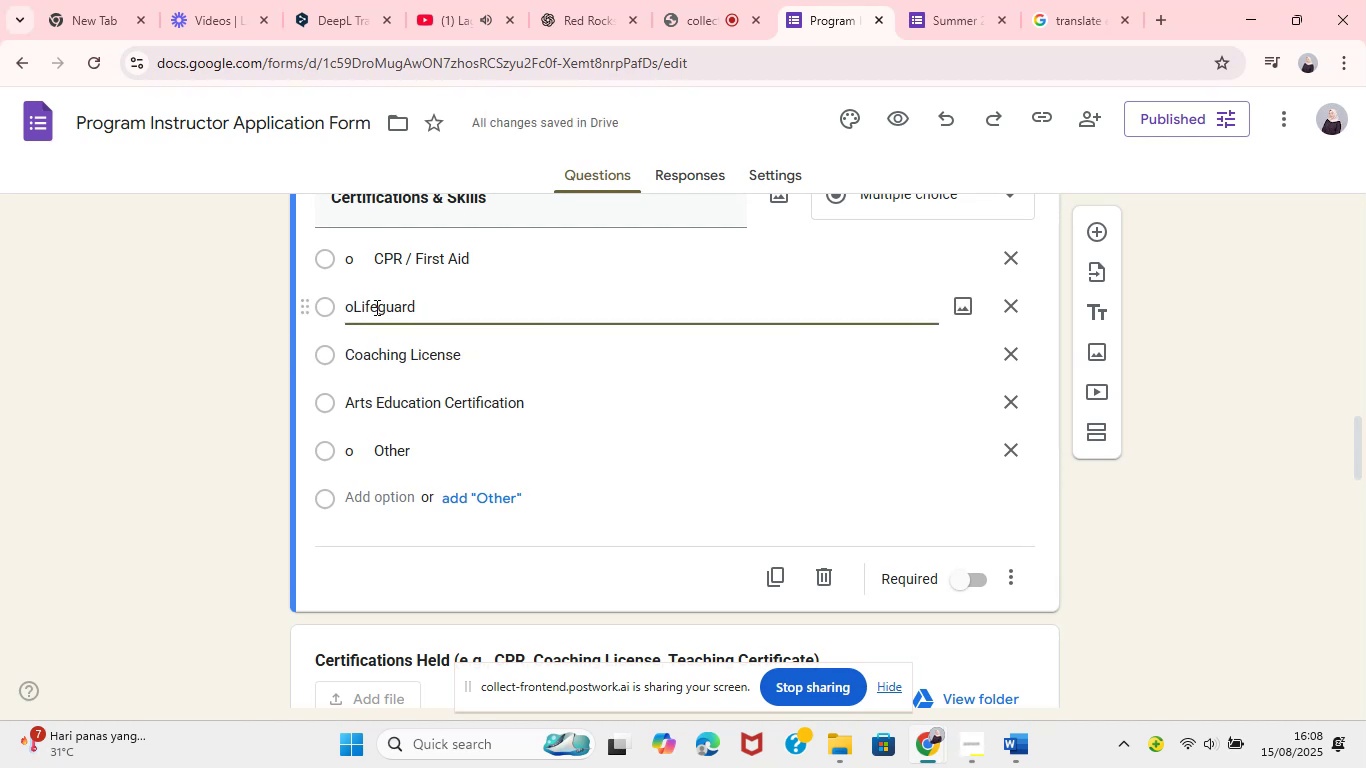 
key(Backspace)
 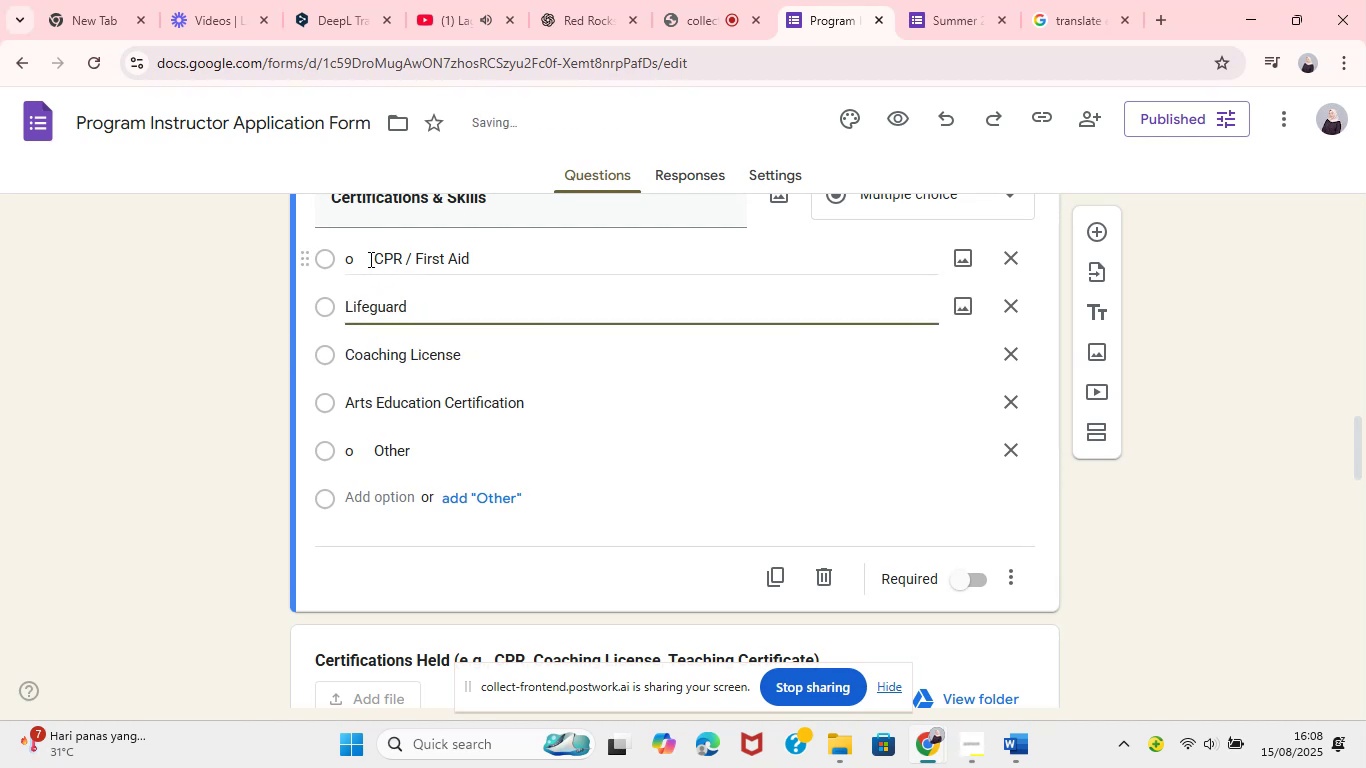 
left_click([369, 259])
 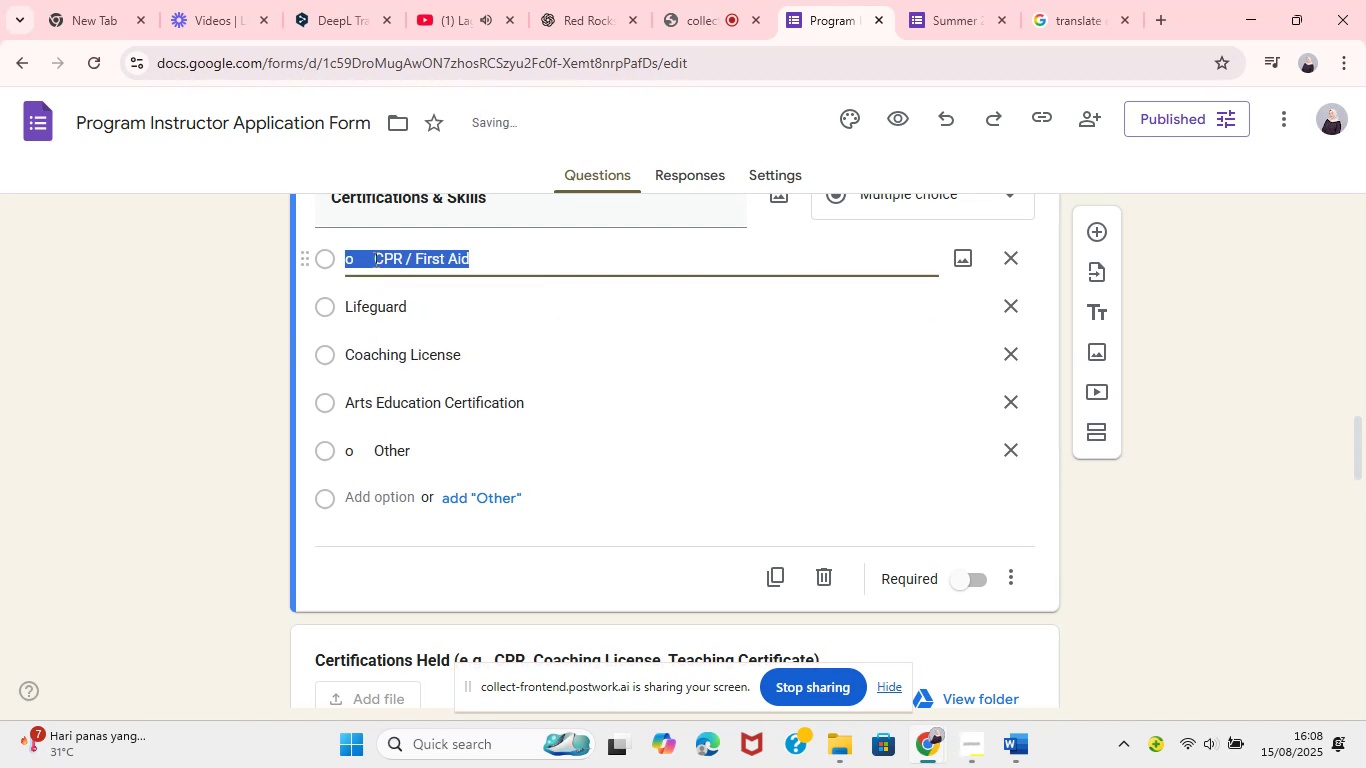 
left_click([374, 259])
 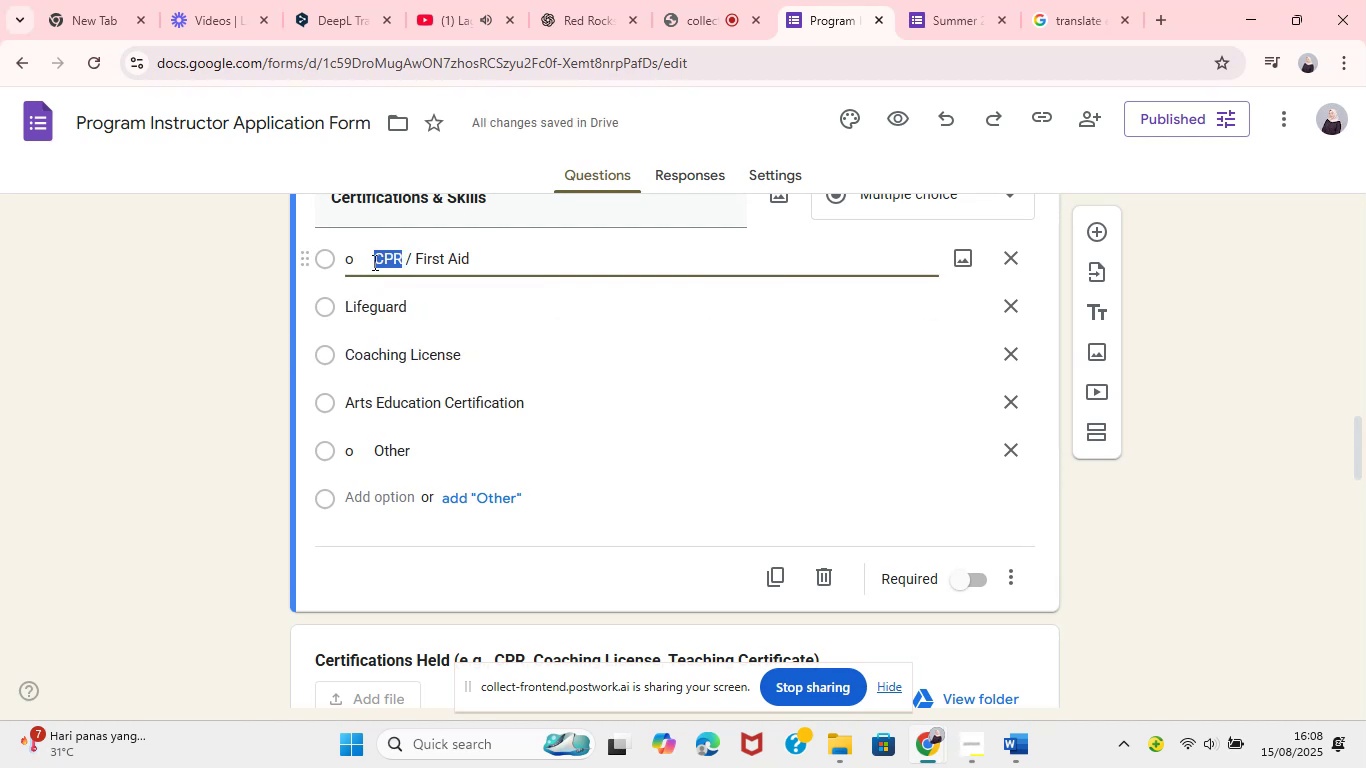 
left_click([373, 262])
 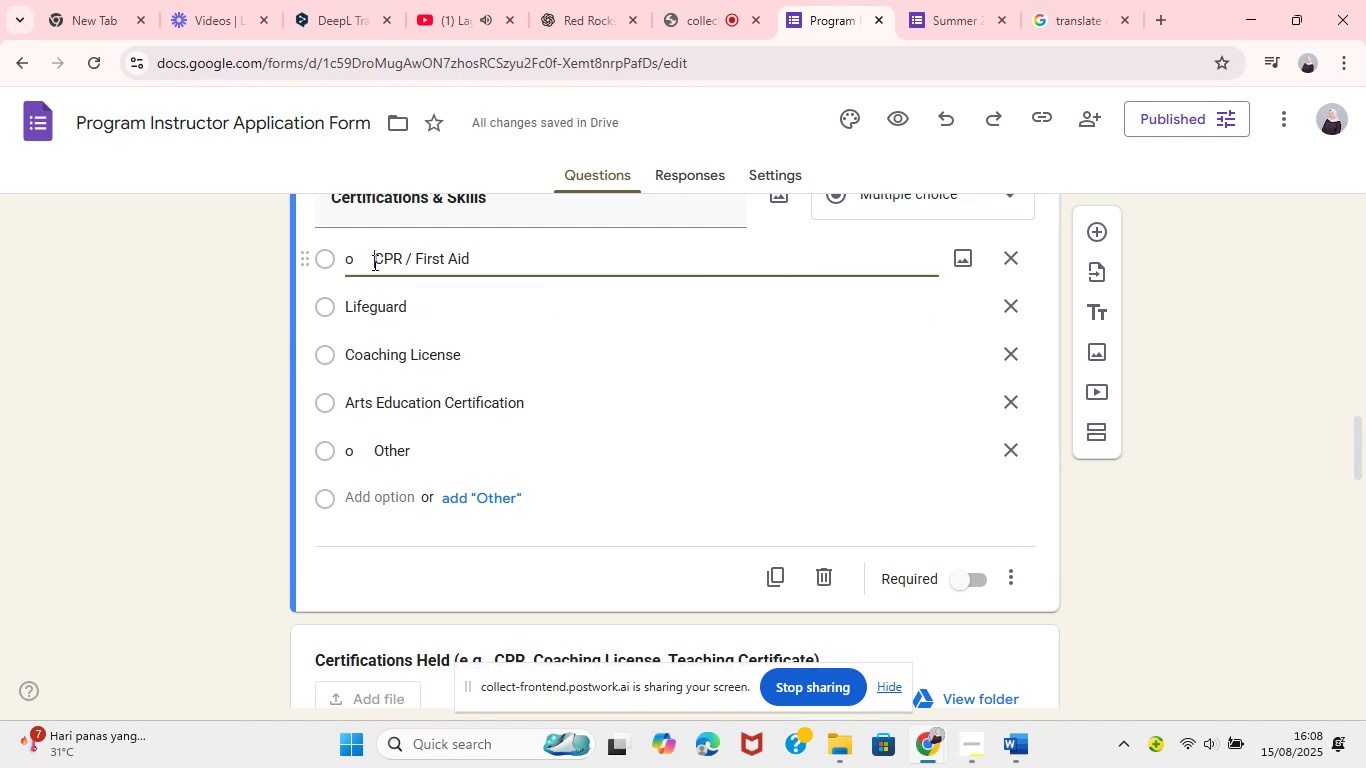 
key(Backspace)
 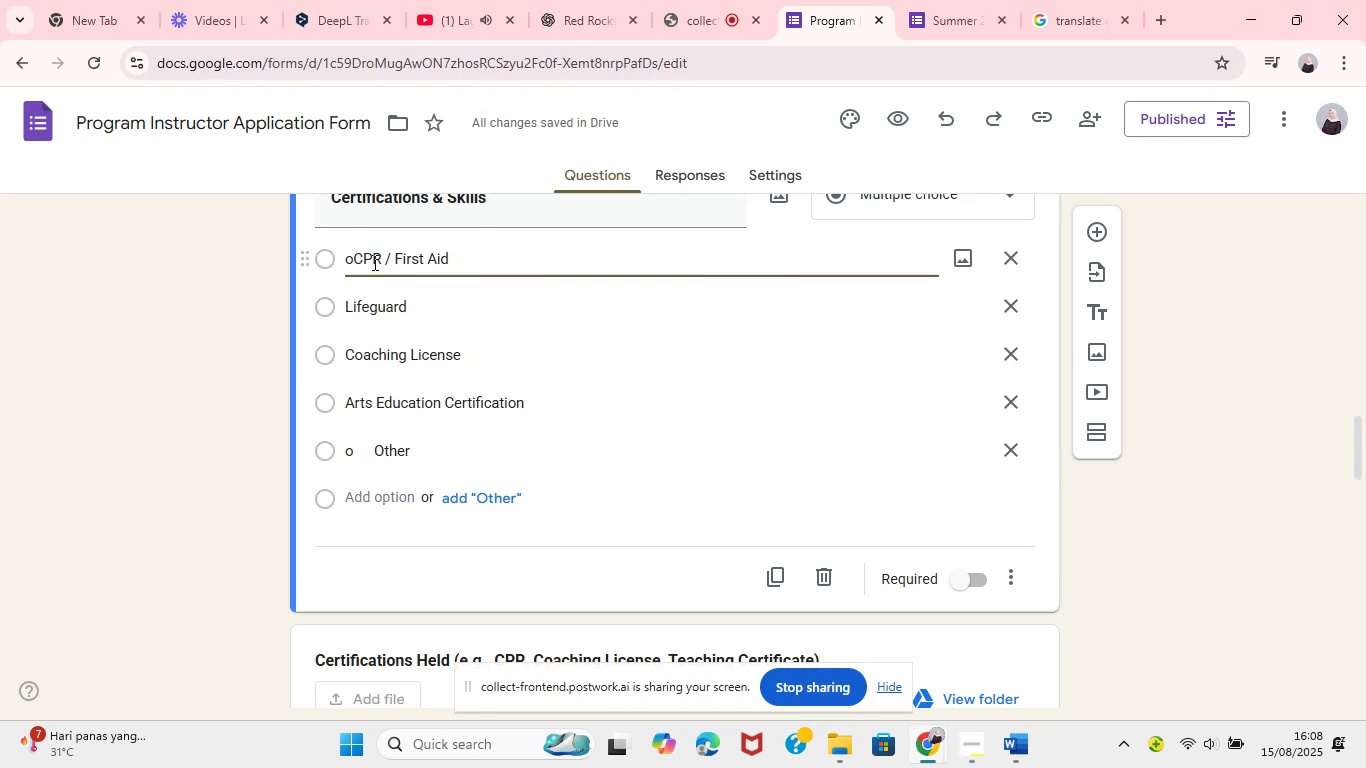 
key(Backspace)
 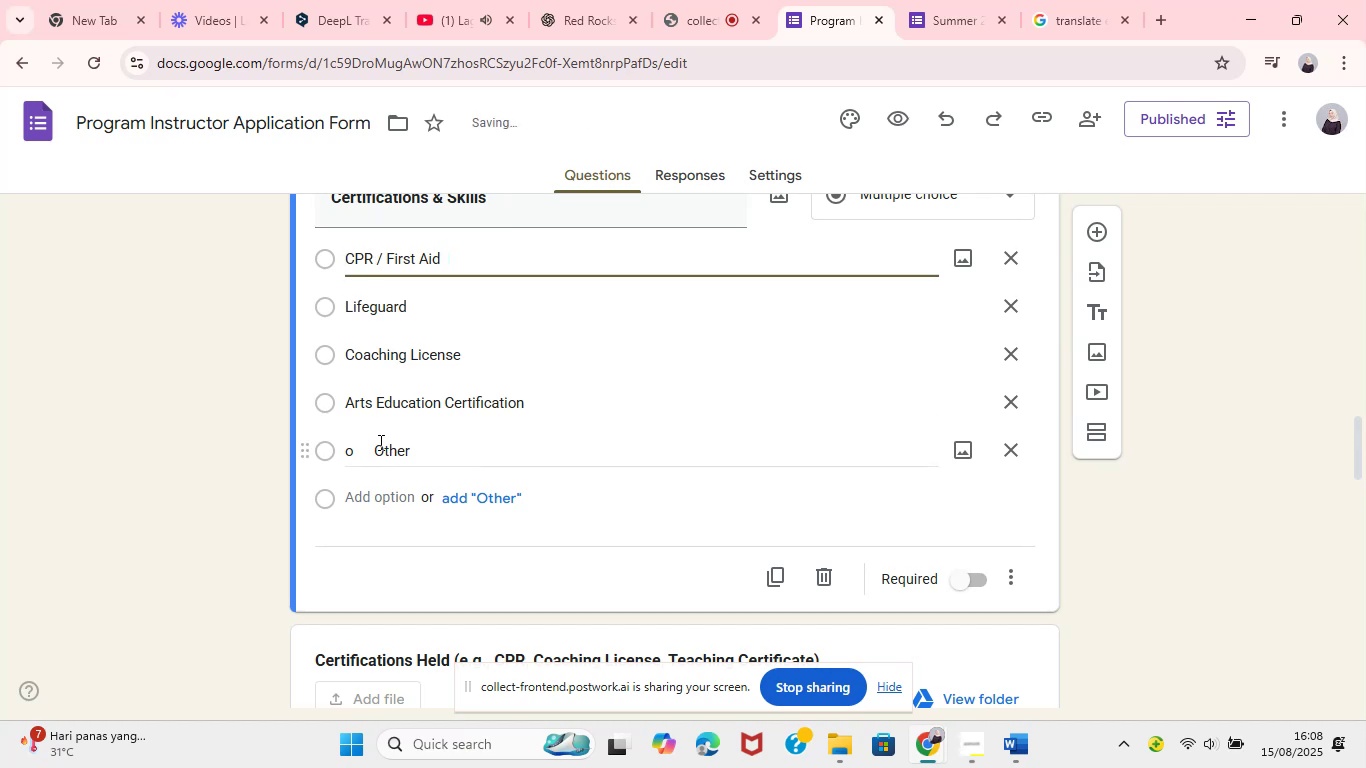 
left_click([379, 441])
 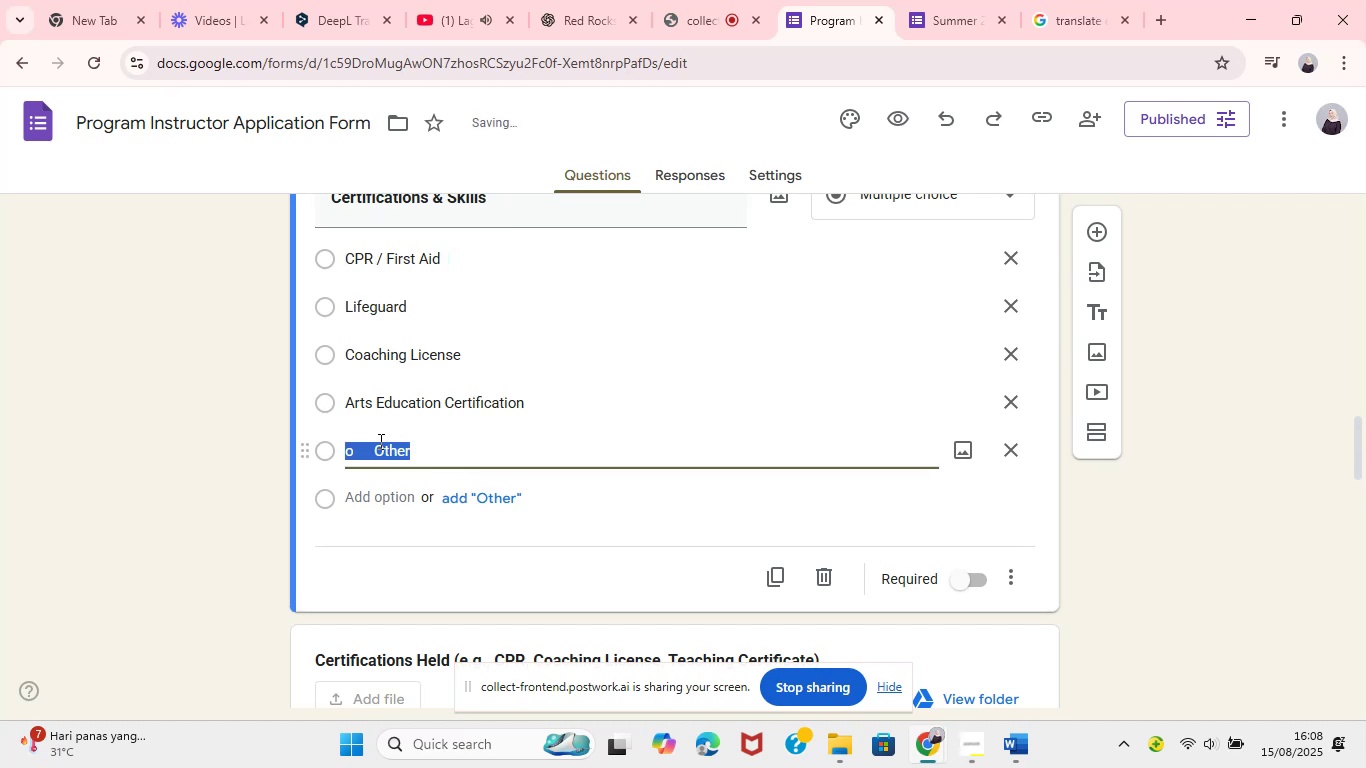 
double_click([379, 441])
 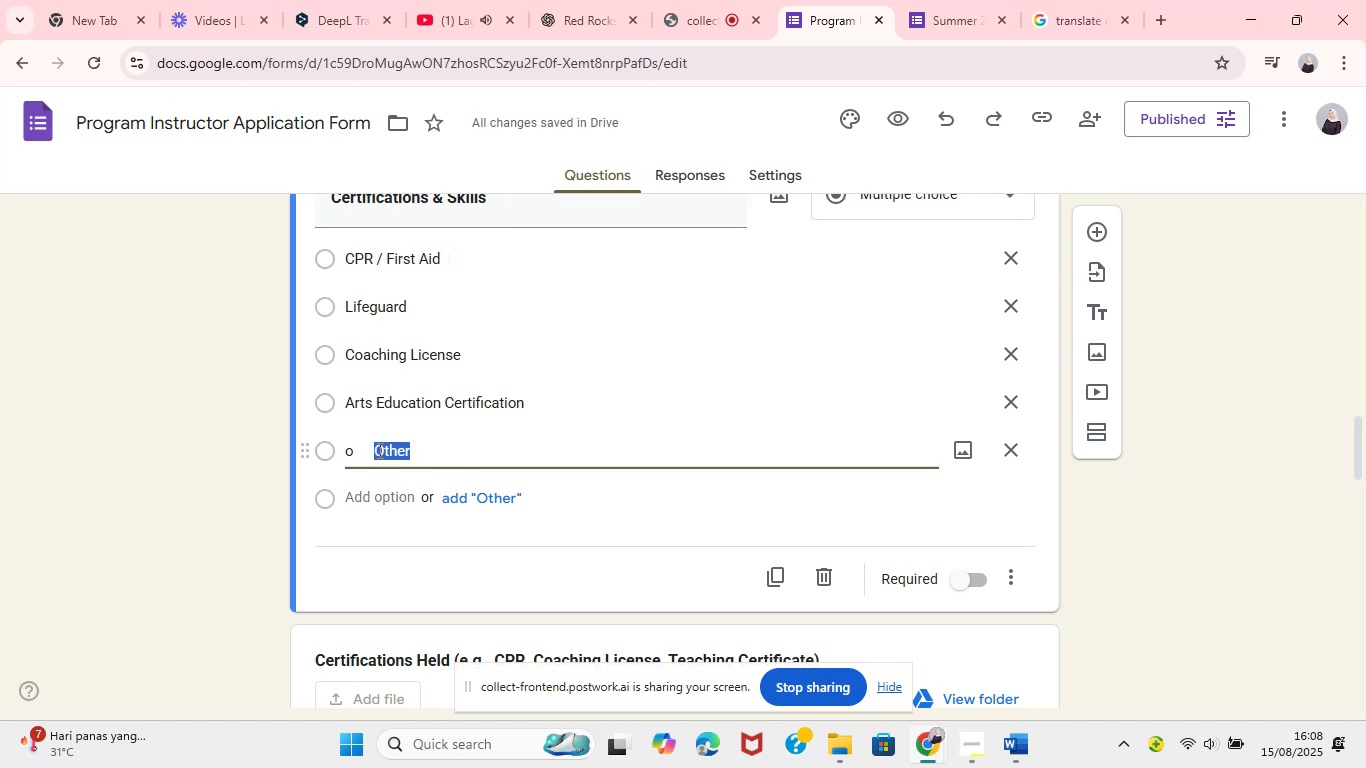 
left_click([378, 450])
 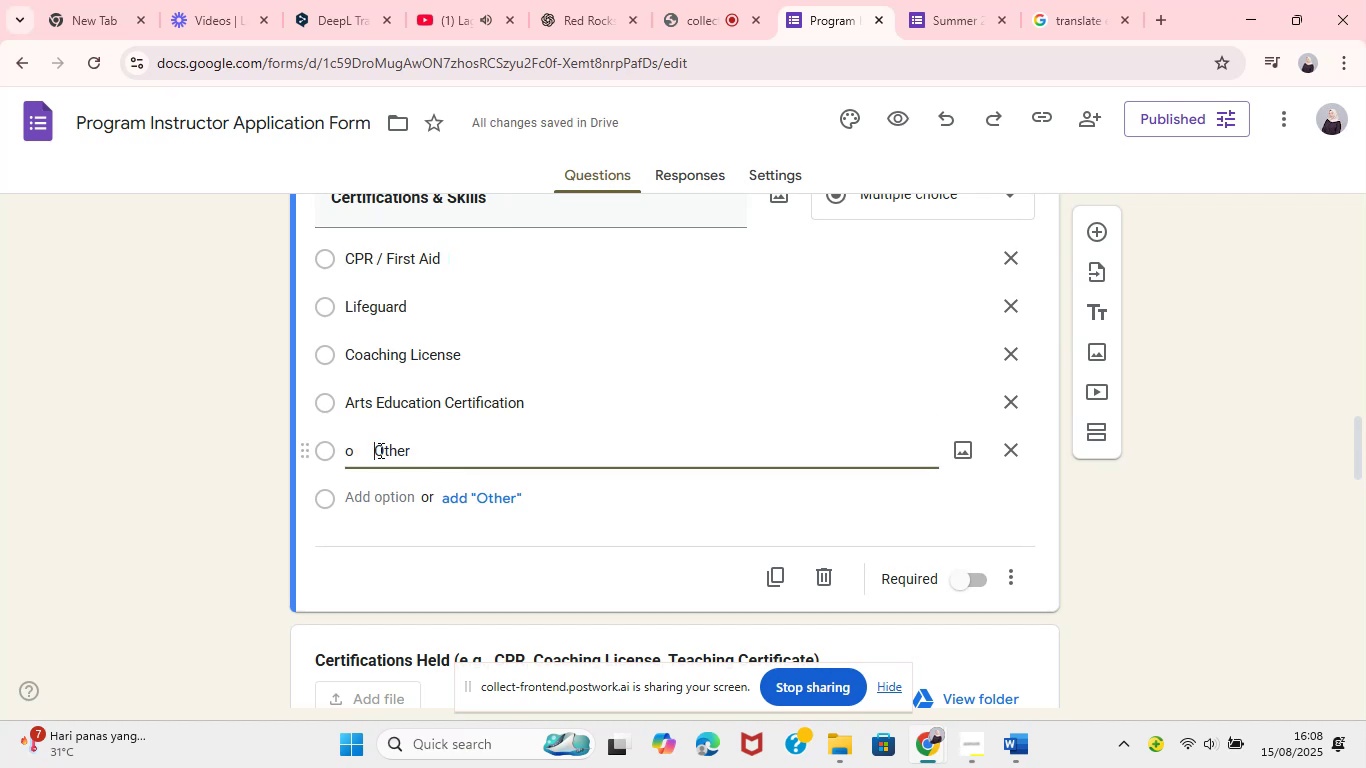 
key(Backspace)
 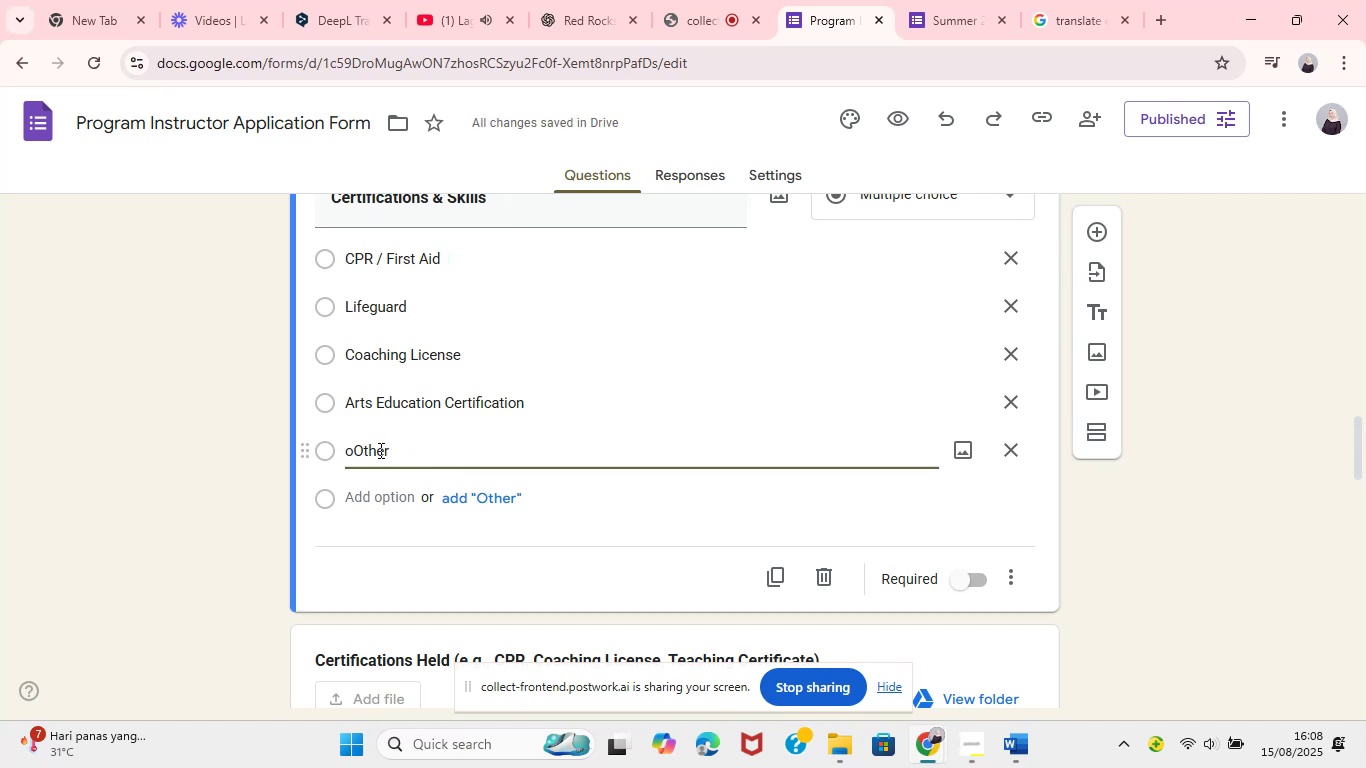 
key(Backspace)
 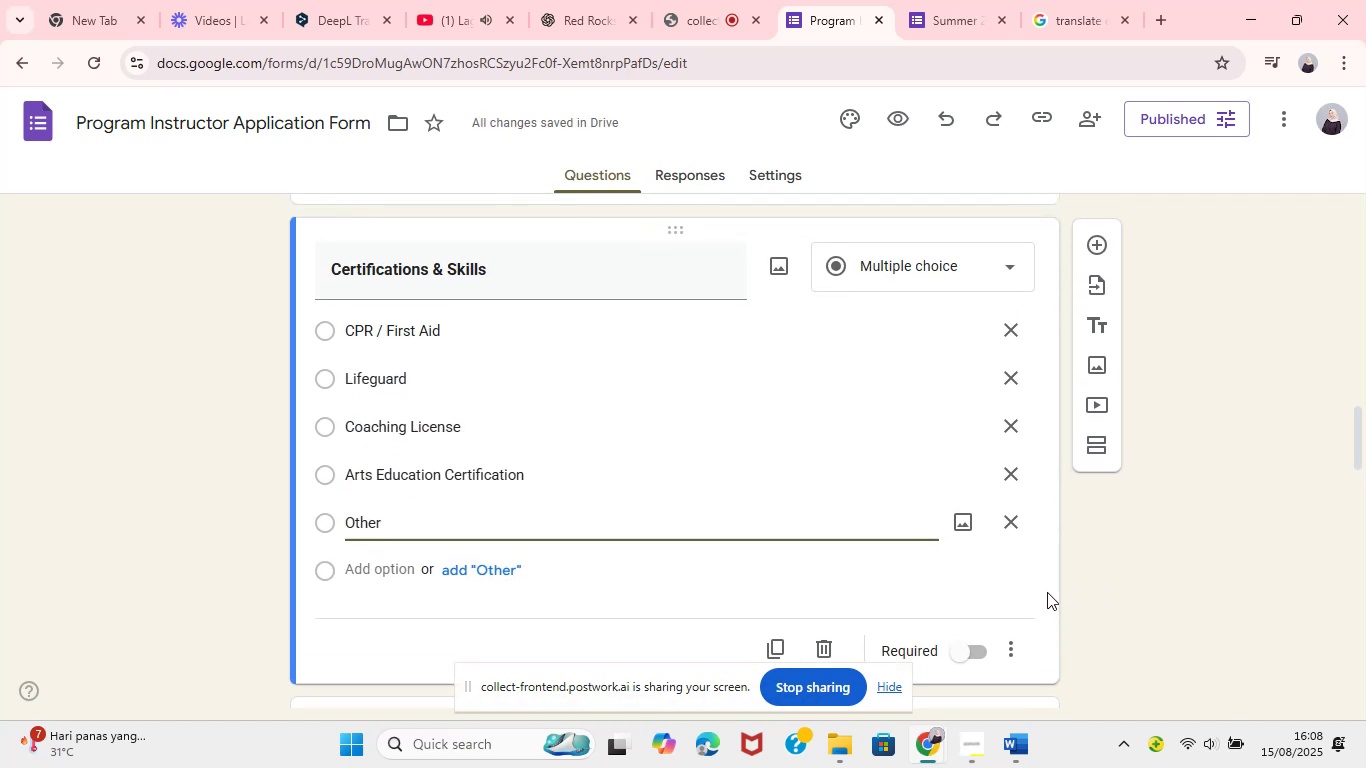 
left_click([1124, 552])
 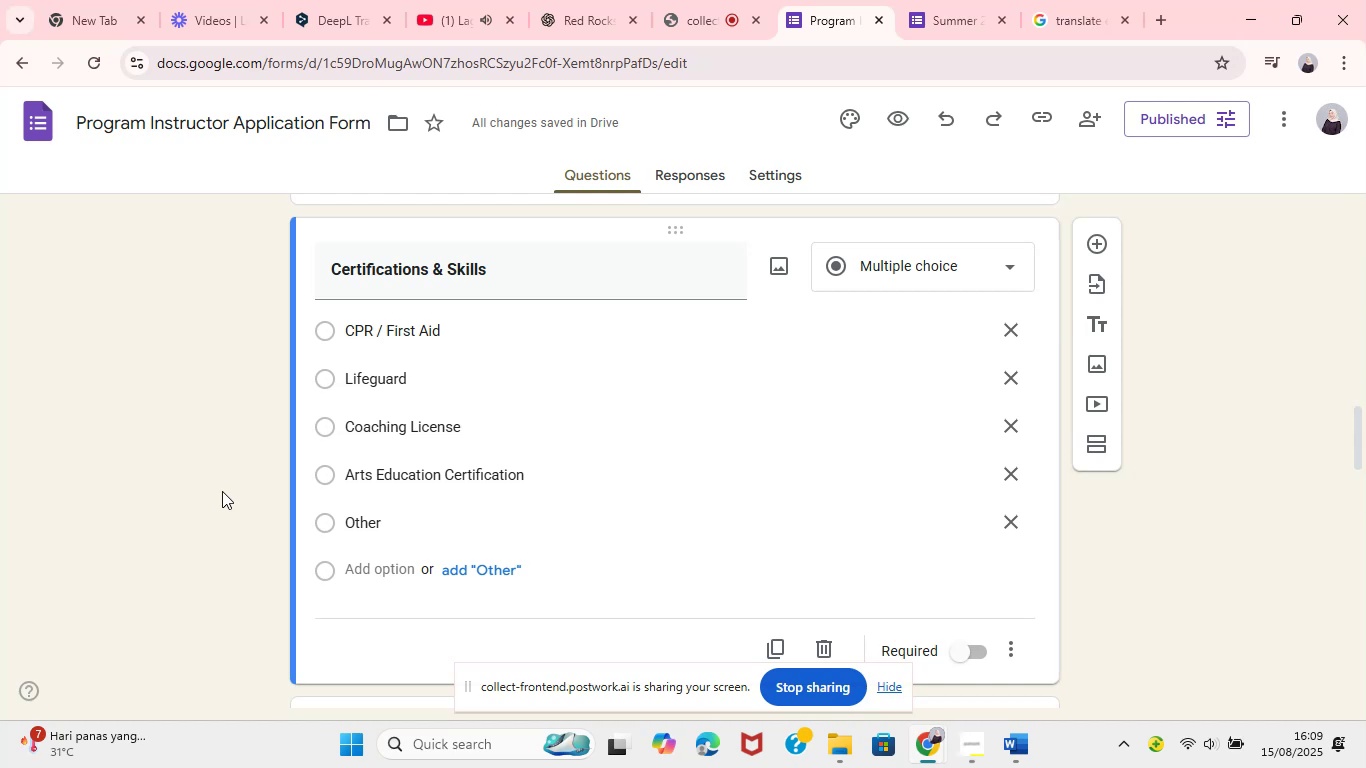 
wait(31.63)
 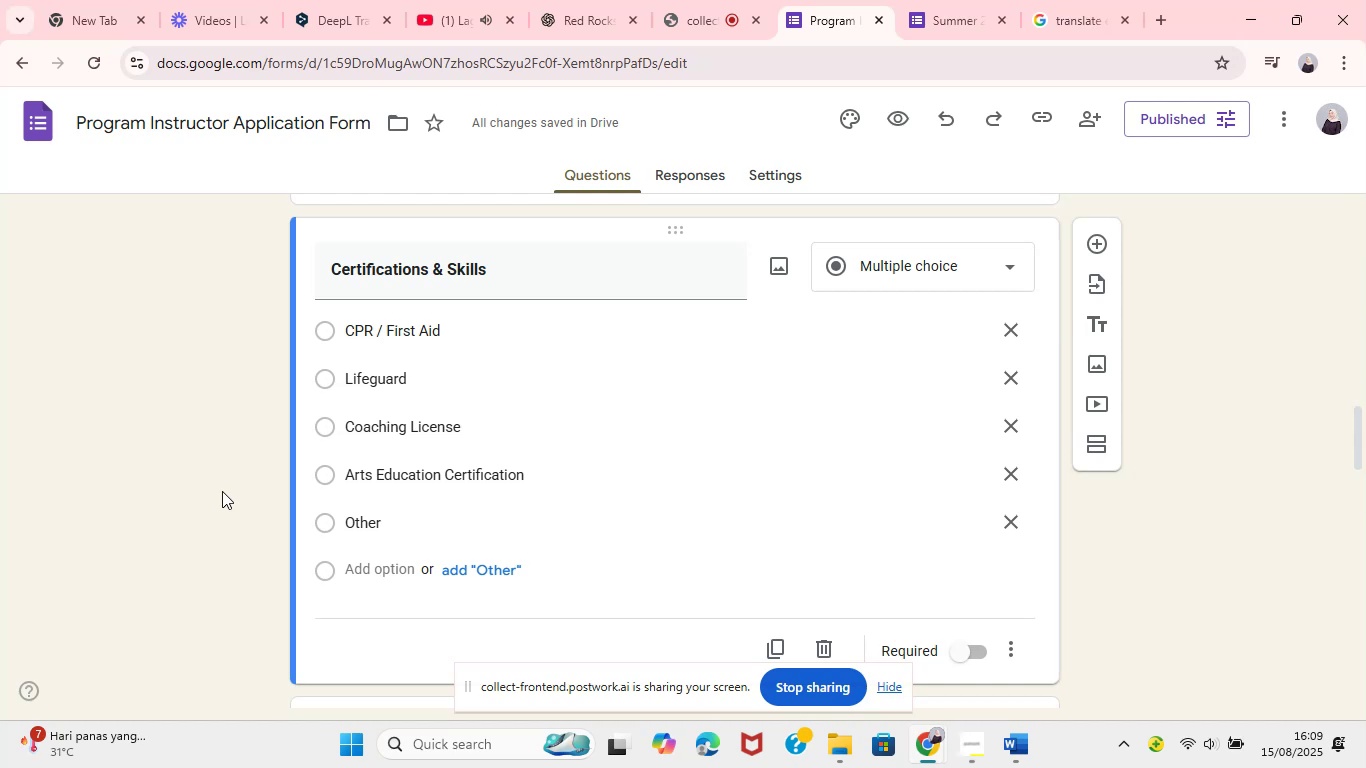 
left_click([919, 663])
 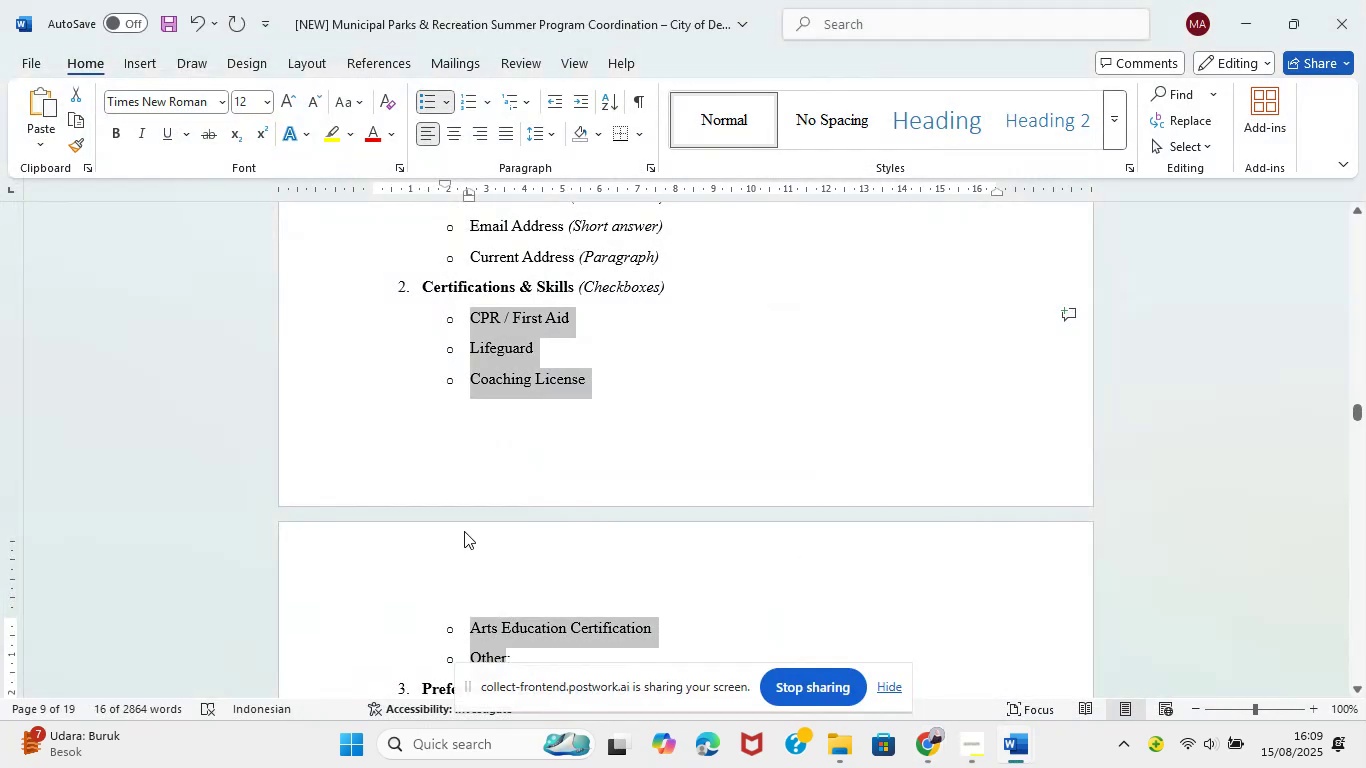 
scroll: coordinate [589, 590], scroll_direction: down, amount: 9.0
 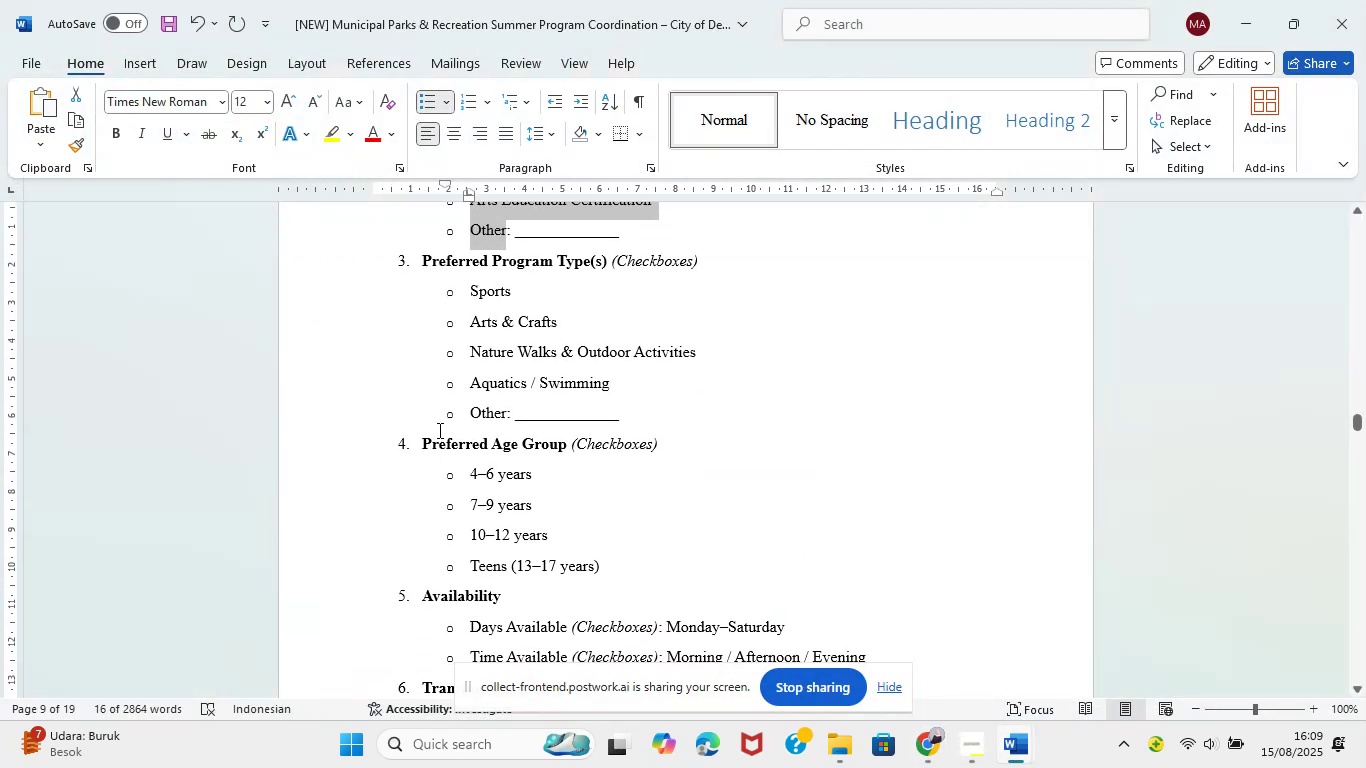 
wait(5.13)
 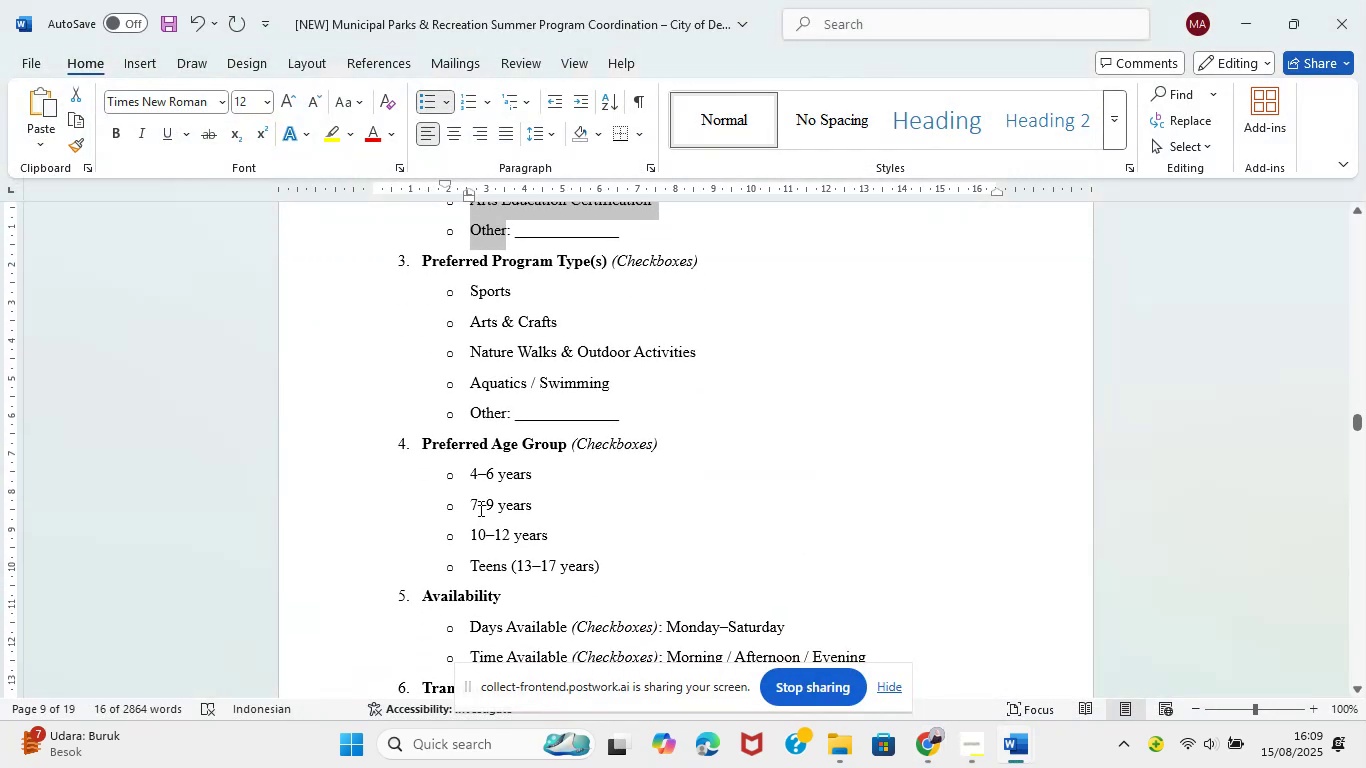 
left_click_drag(start_coordinate=[418, 443], to_coordinate=[606, 559])
 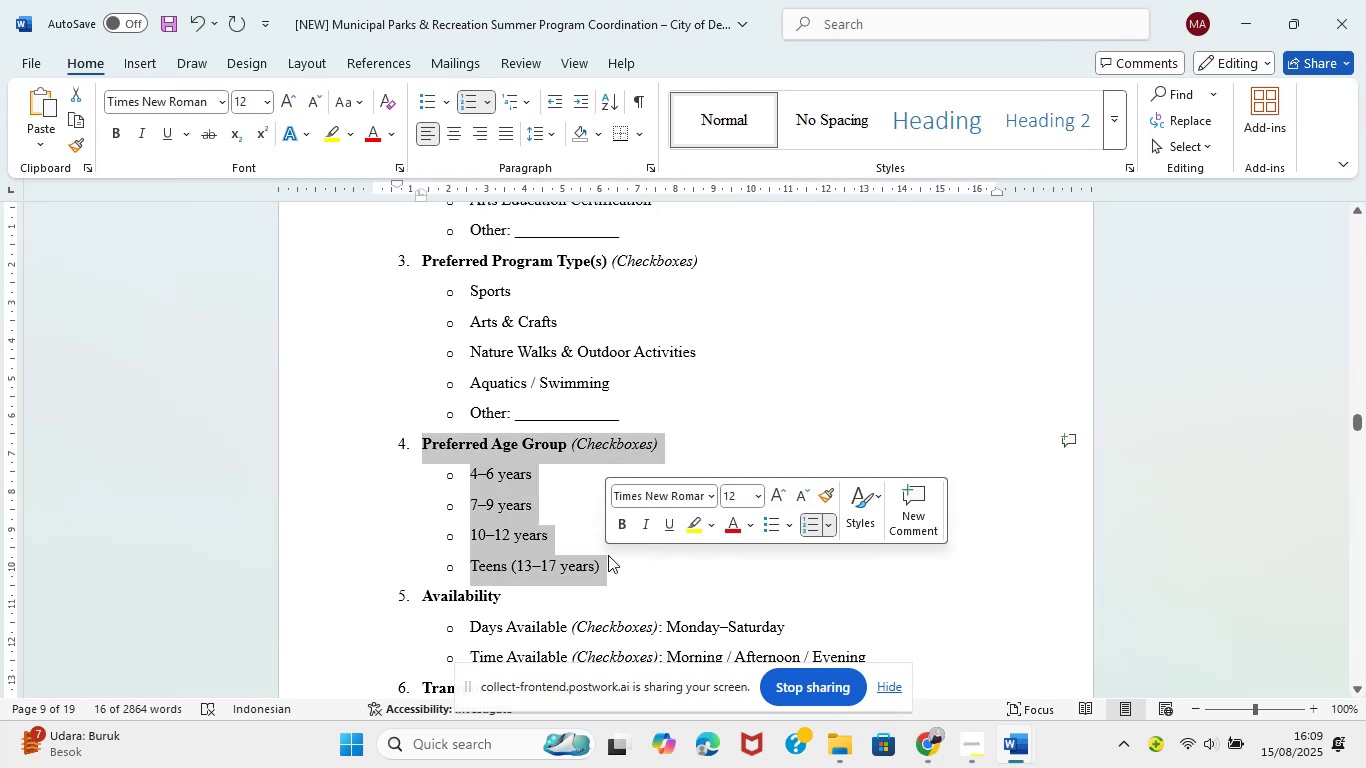 
key(Control+C)
 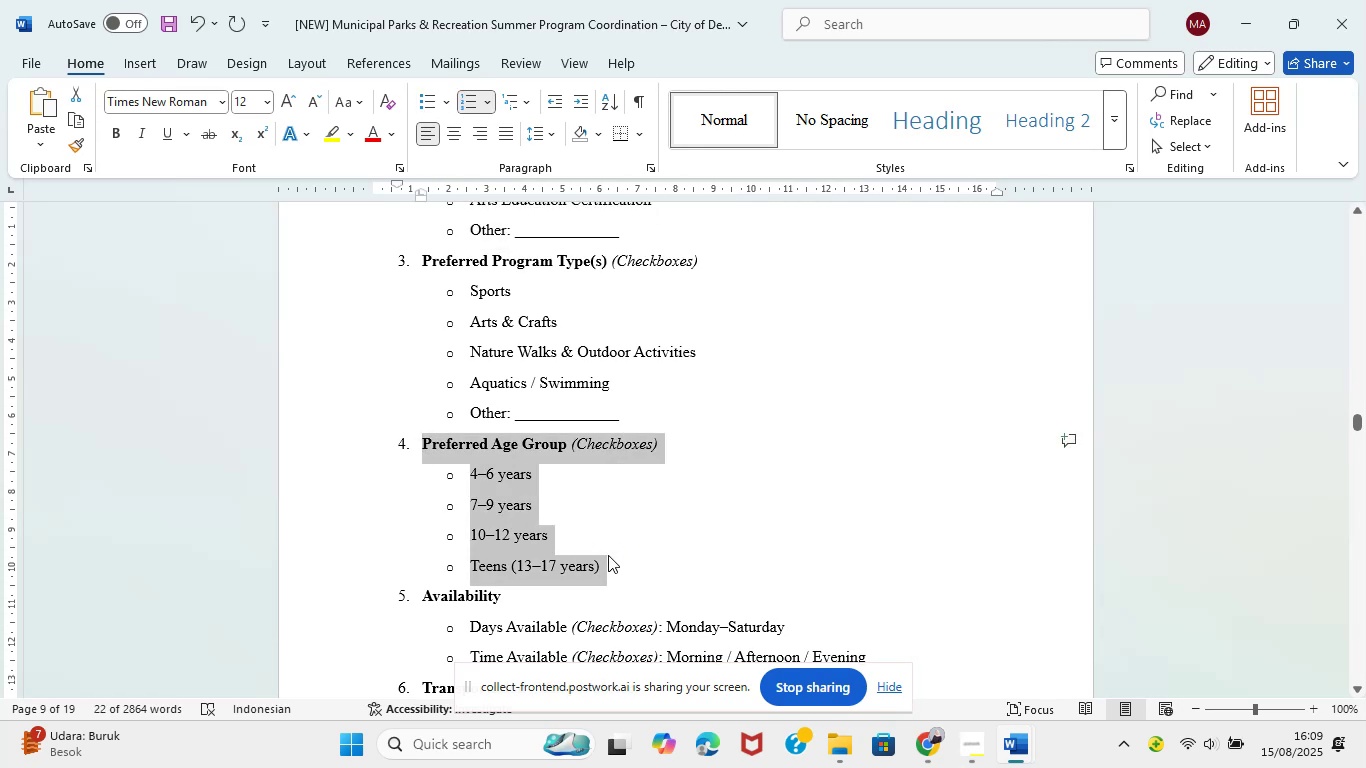 
key(Control+C)
 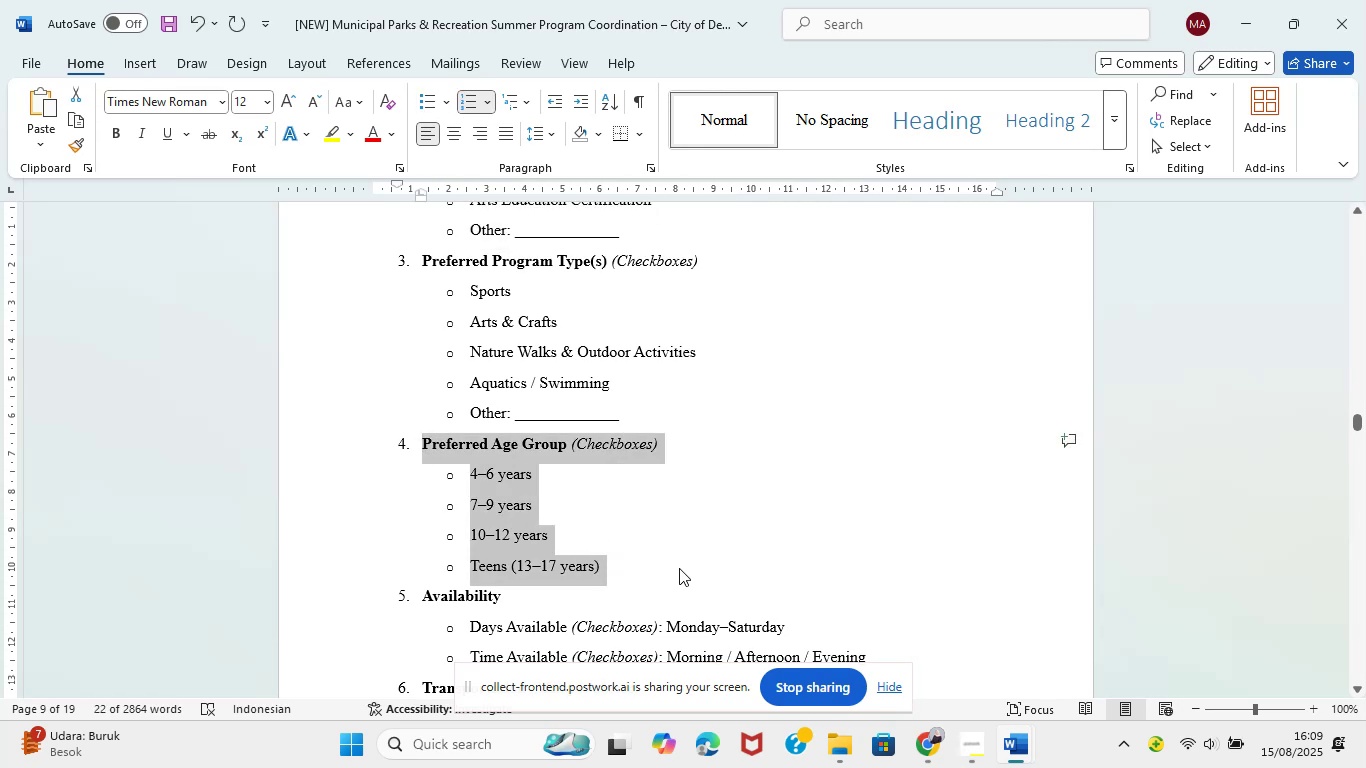 
scroll: coordinate [679, 568], scroll_direction: down, amount: 4.0
 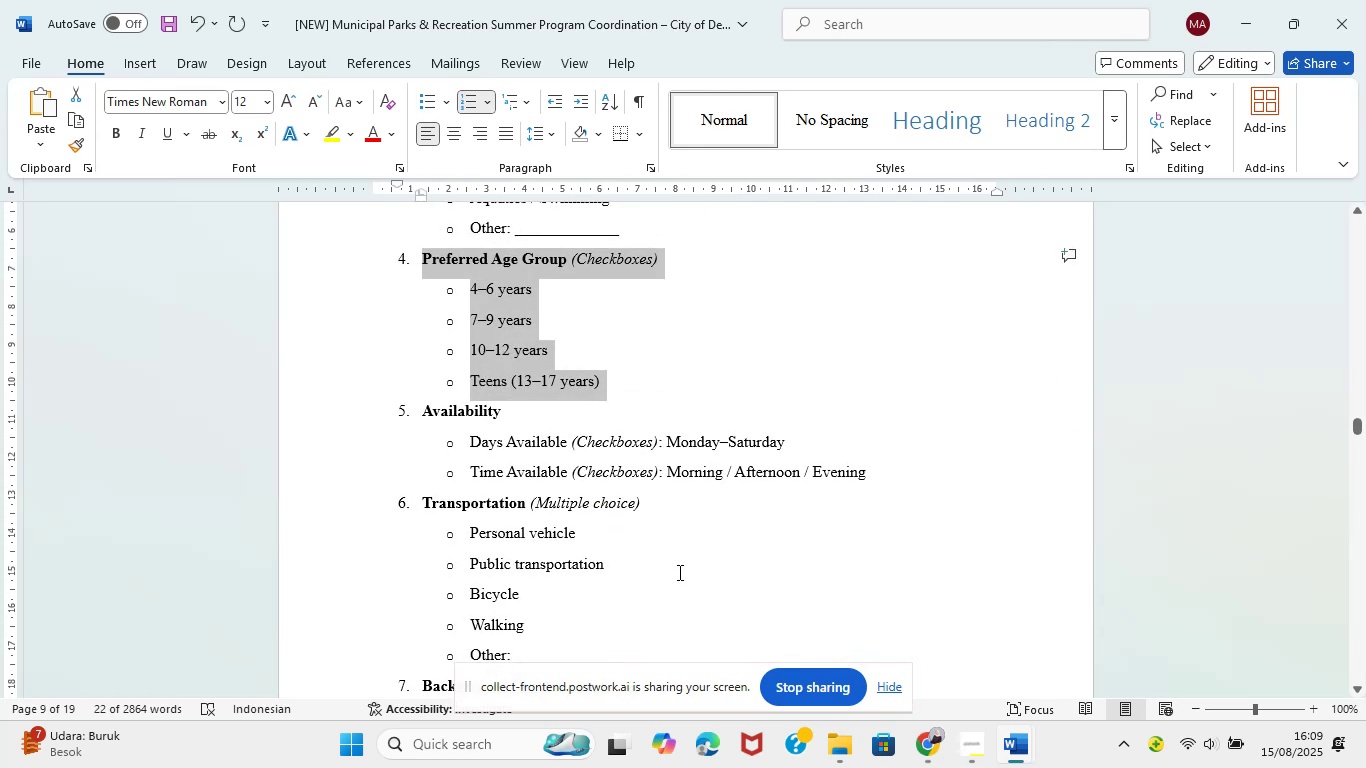 
scroll: coordinate [672, 579], scroll_direction: none, amount: 0.0
 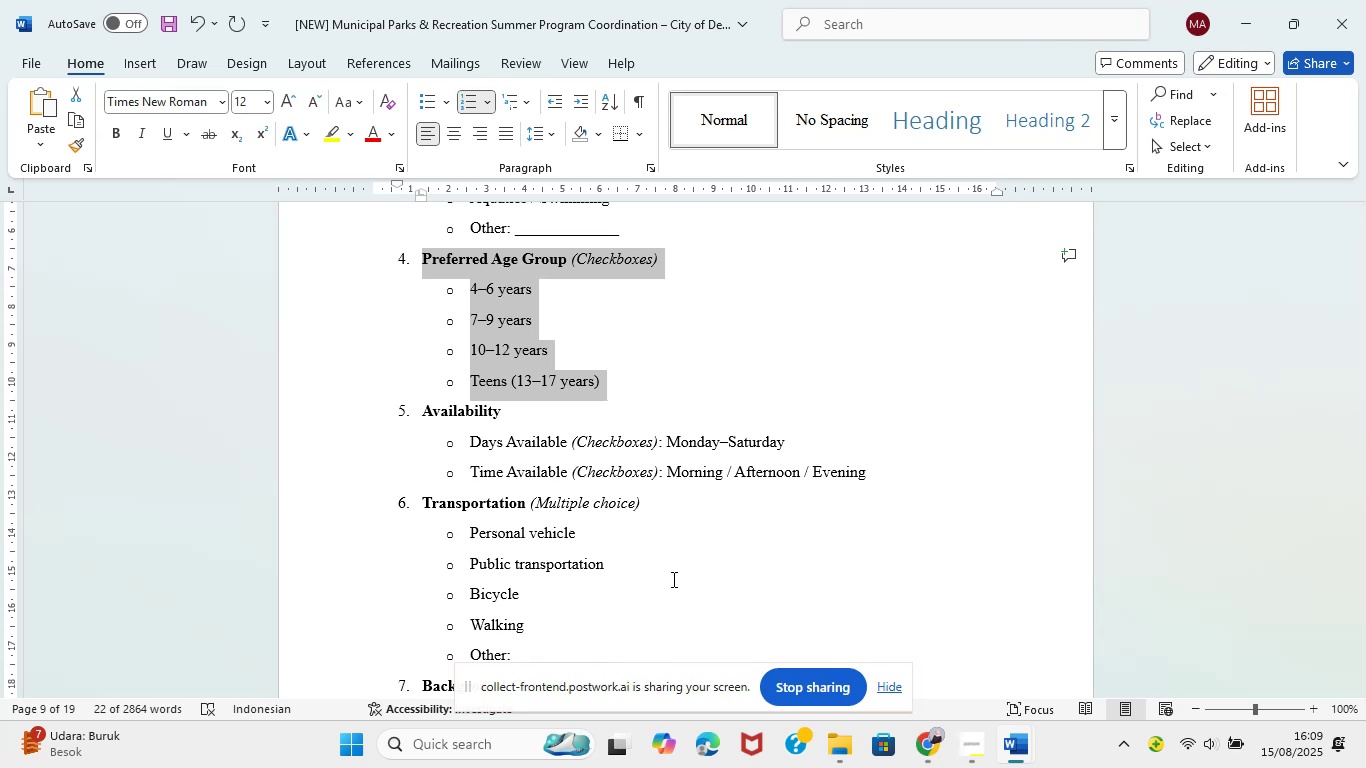 
wait(11.58)
 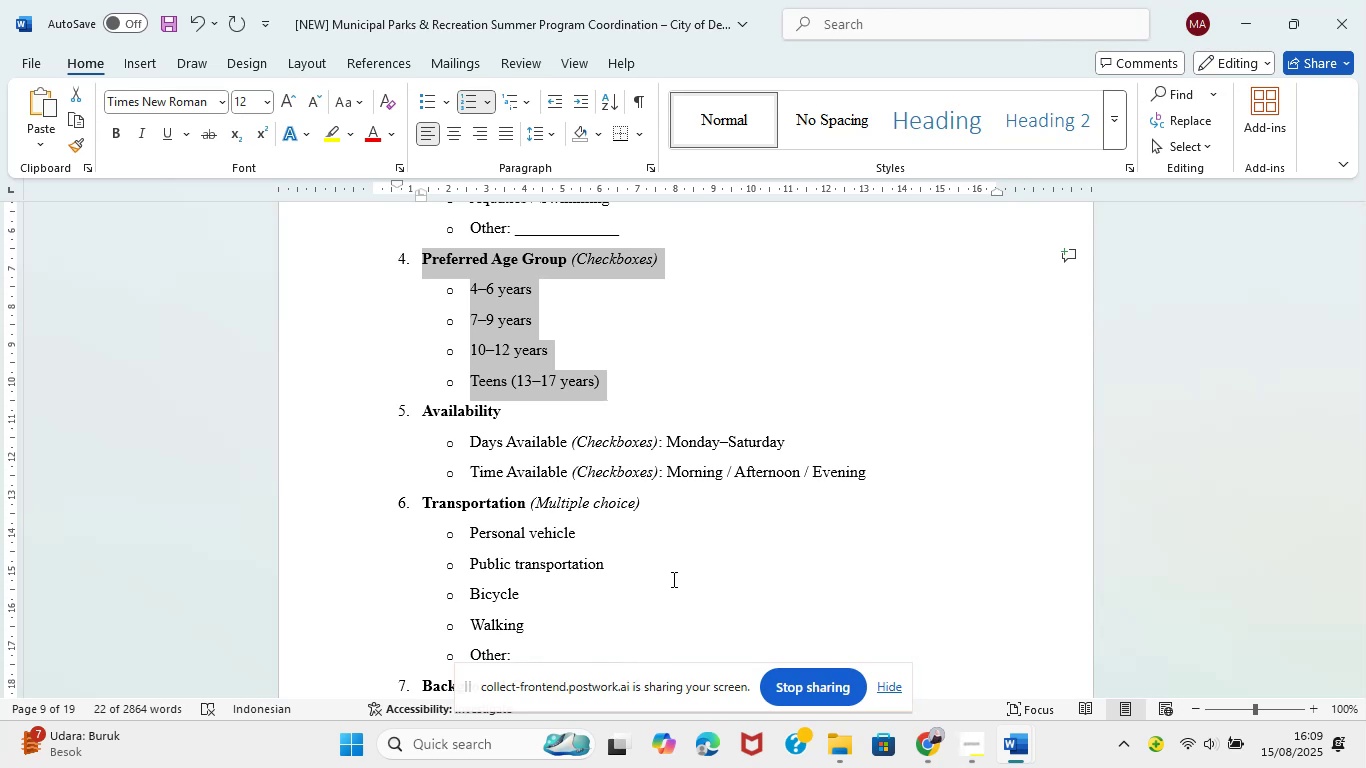 
scroll: coordinate [672, 579], scroll_direction: down, amount: 2.0
 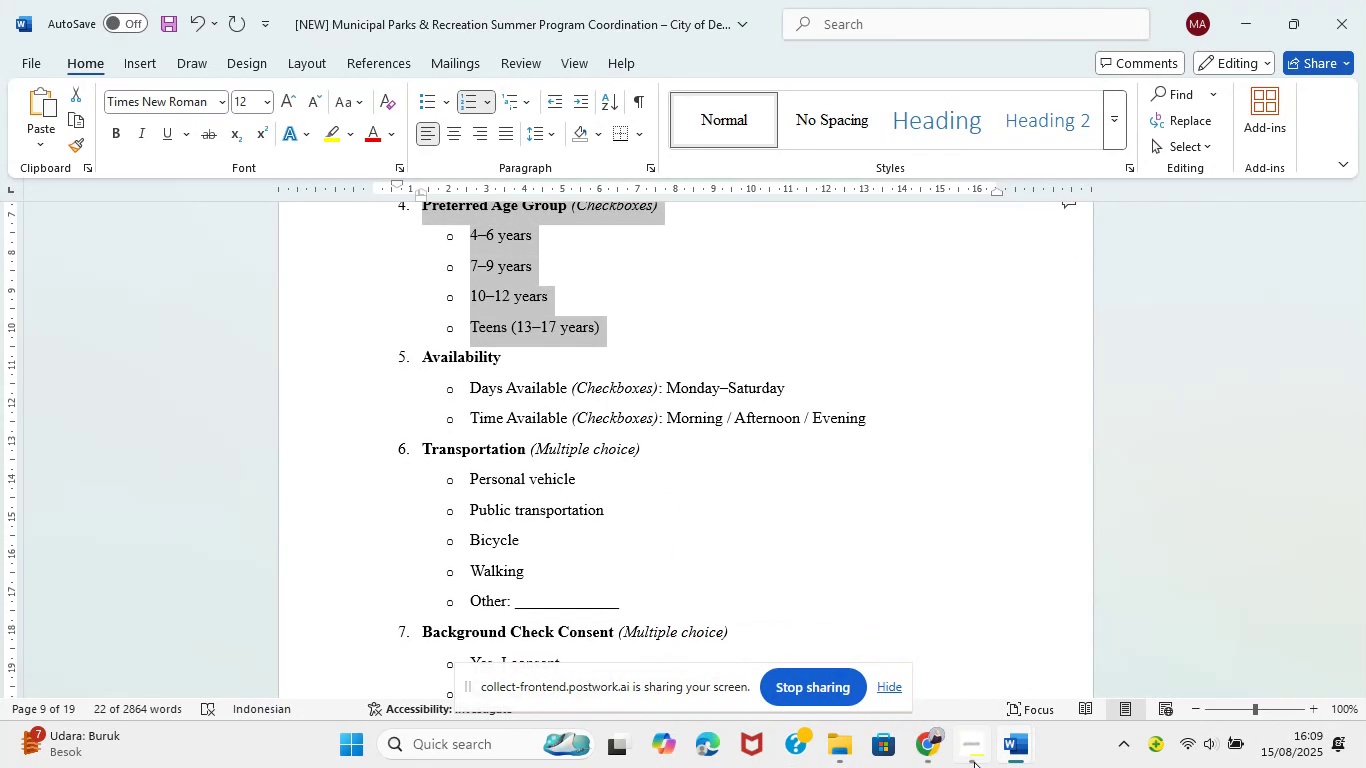 
wait(5.44)
 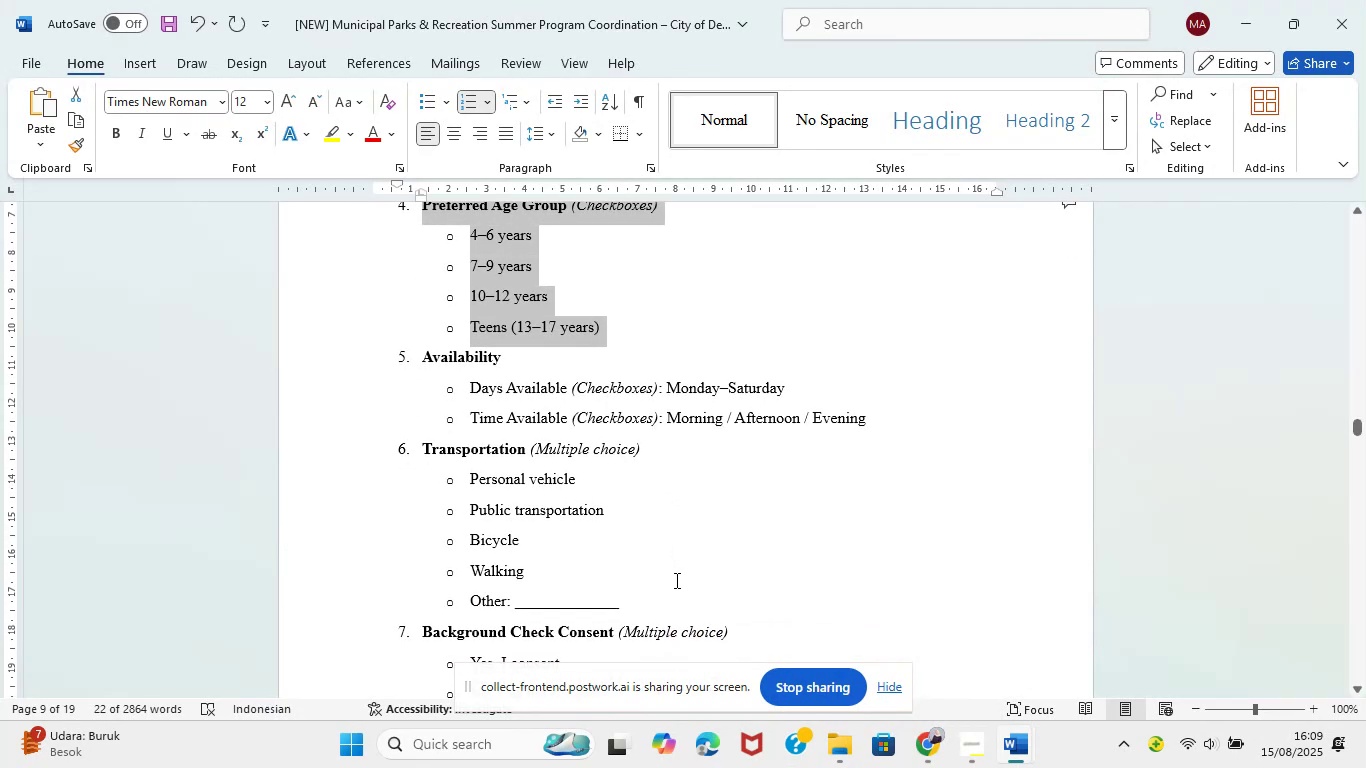 
left_click([834, 665])
 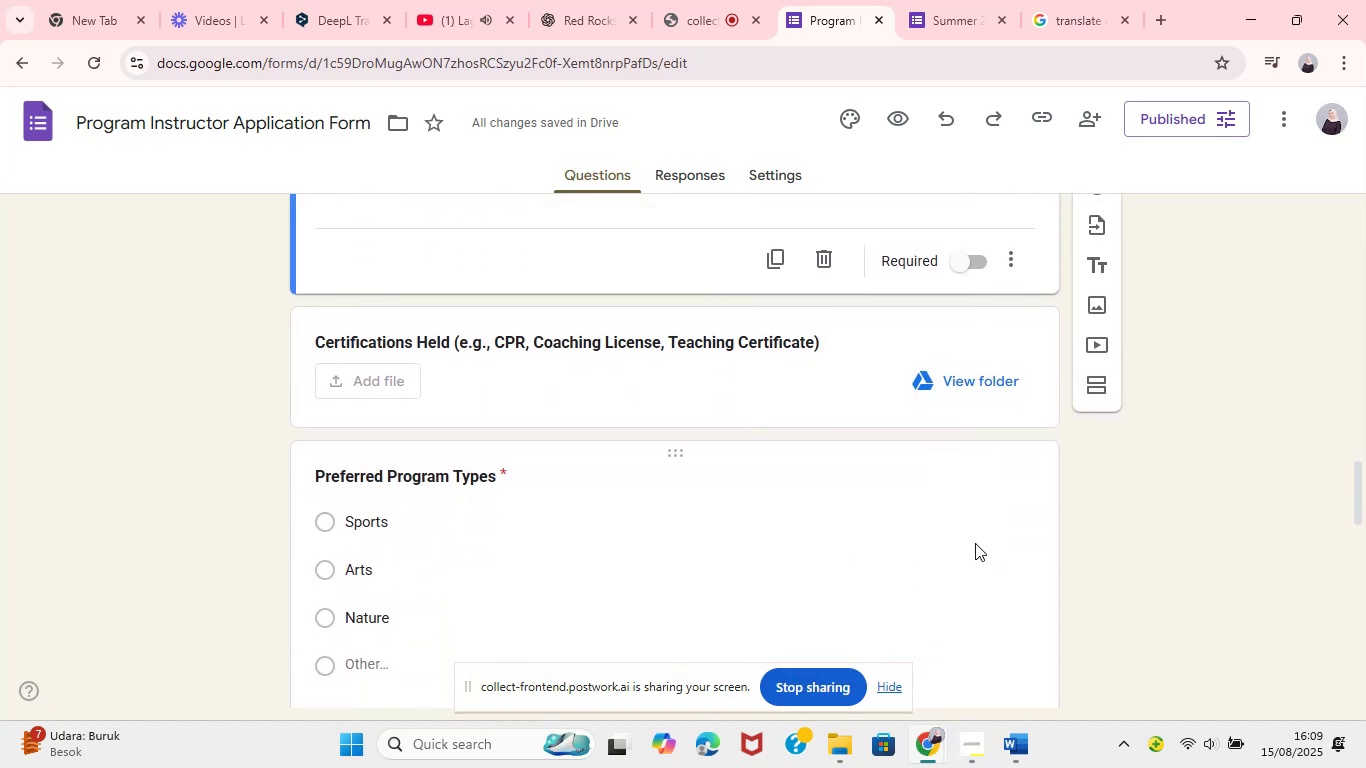 
left_click([1094, 475])
 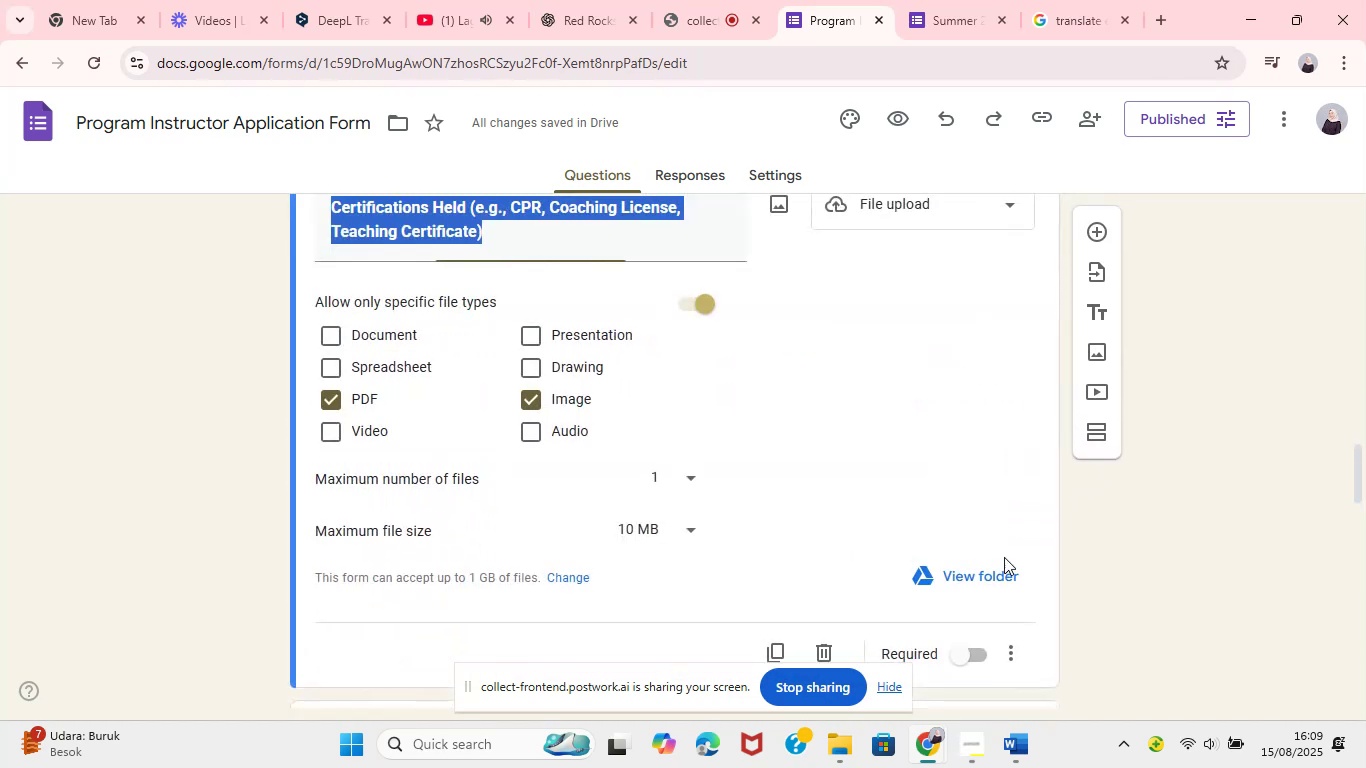 
left_click_drag(start_coordinate=[998, 328], to_coordinate=[985, 610])
 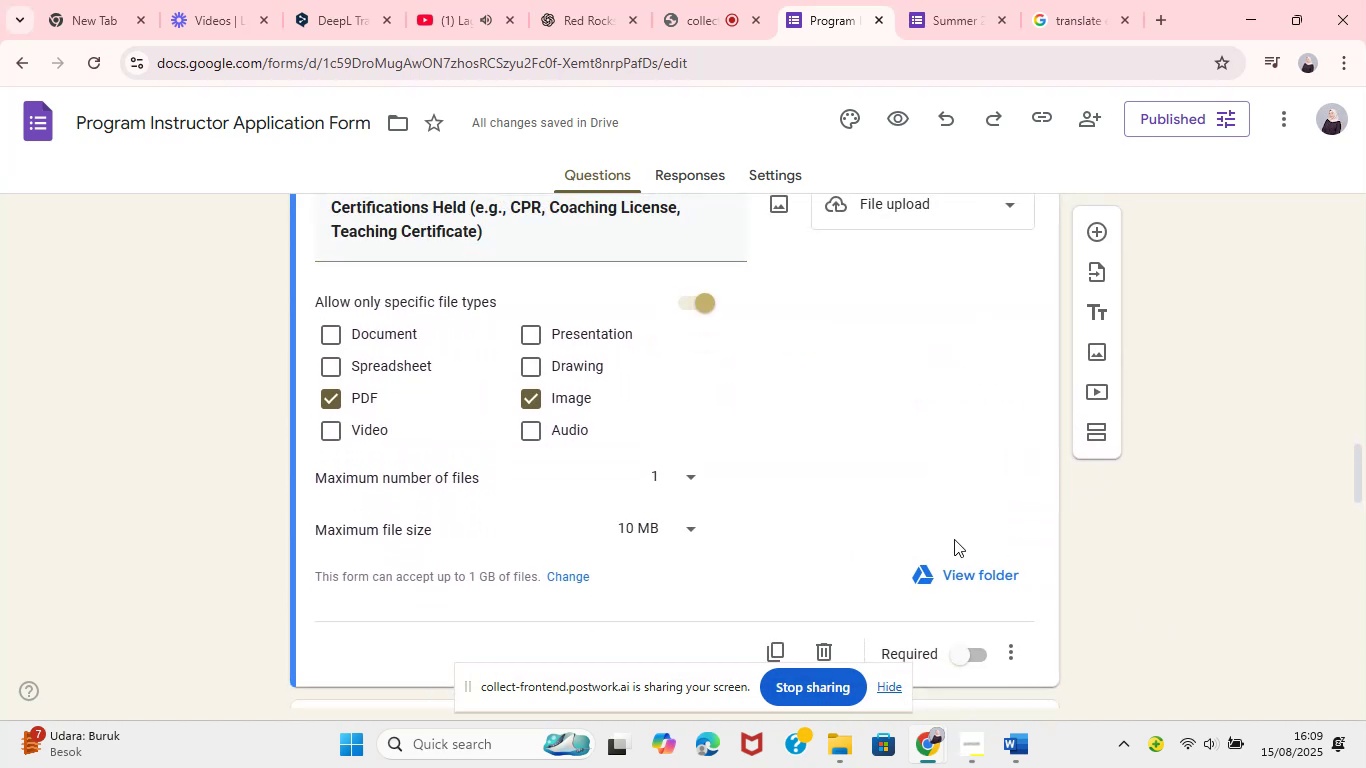 
mouse_move([758, 487])
 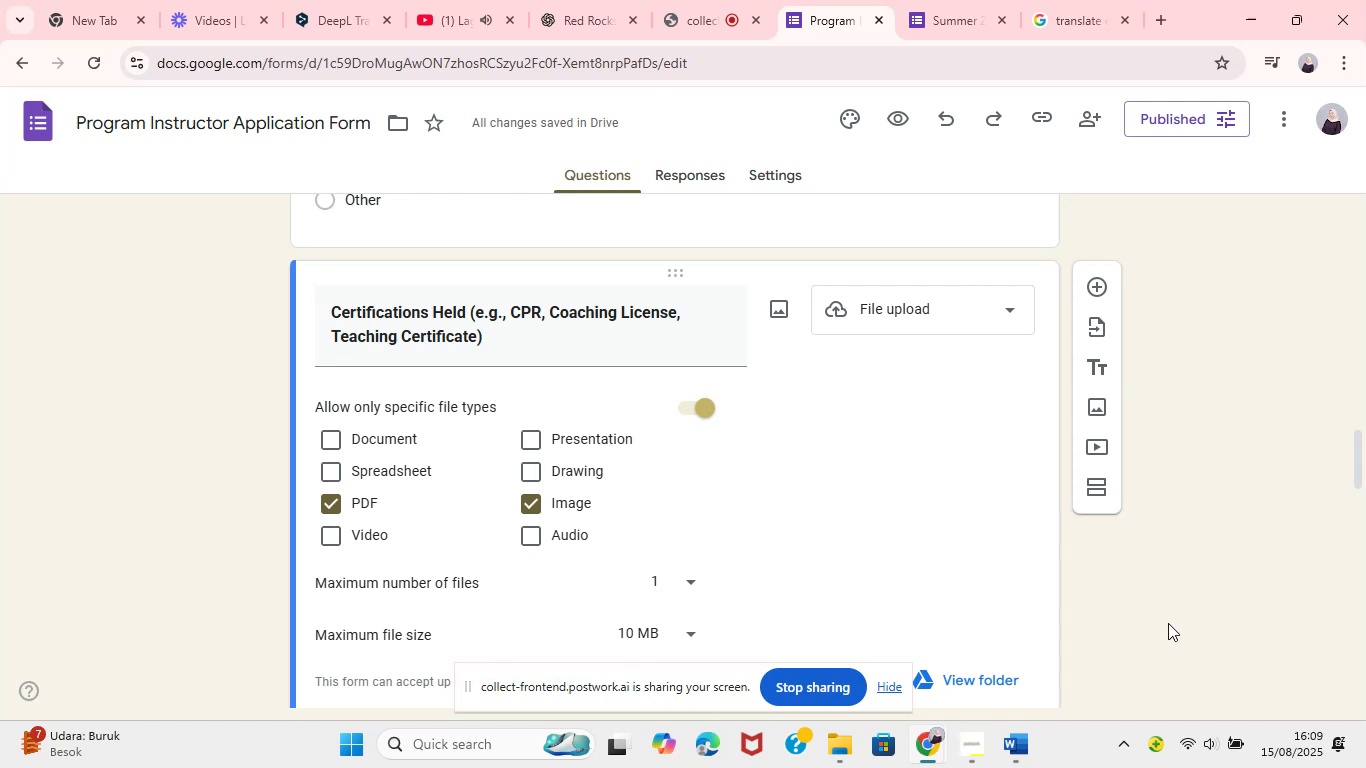 
left_click([1172, 615])
 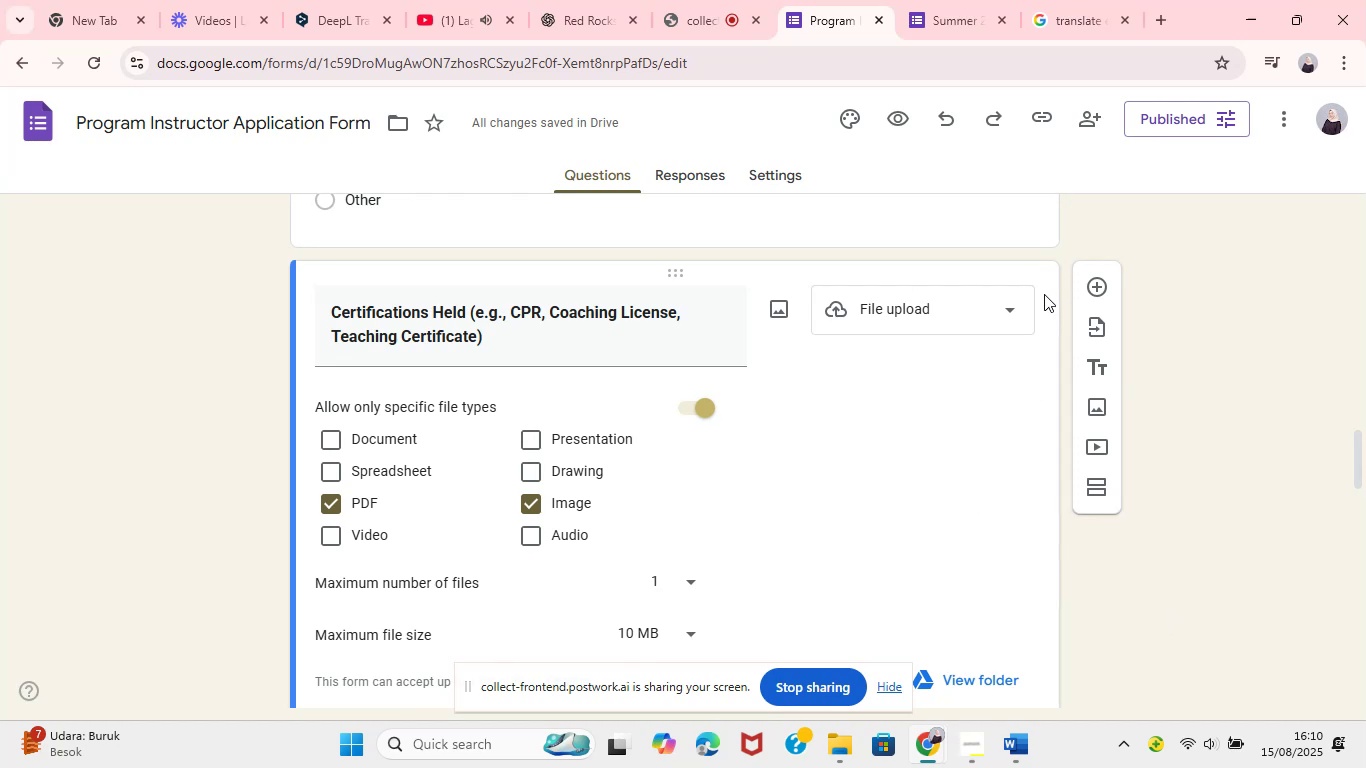 
left_click([1019, 306])
 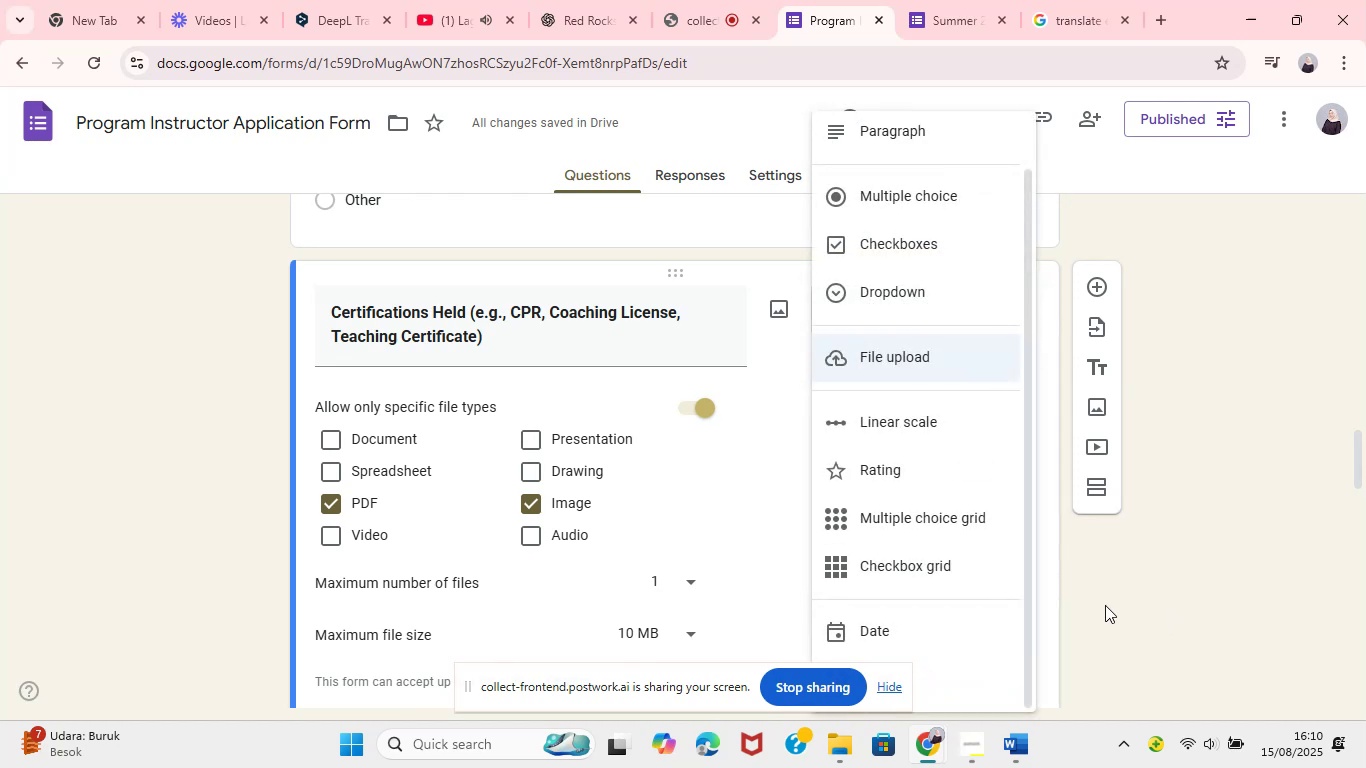 
left_click([1105, 605])
 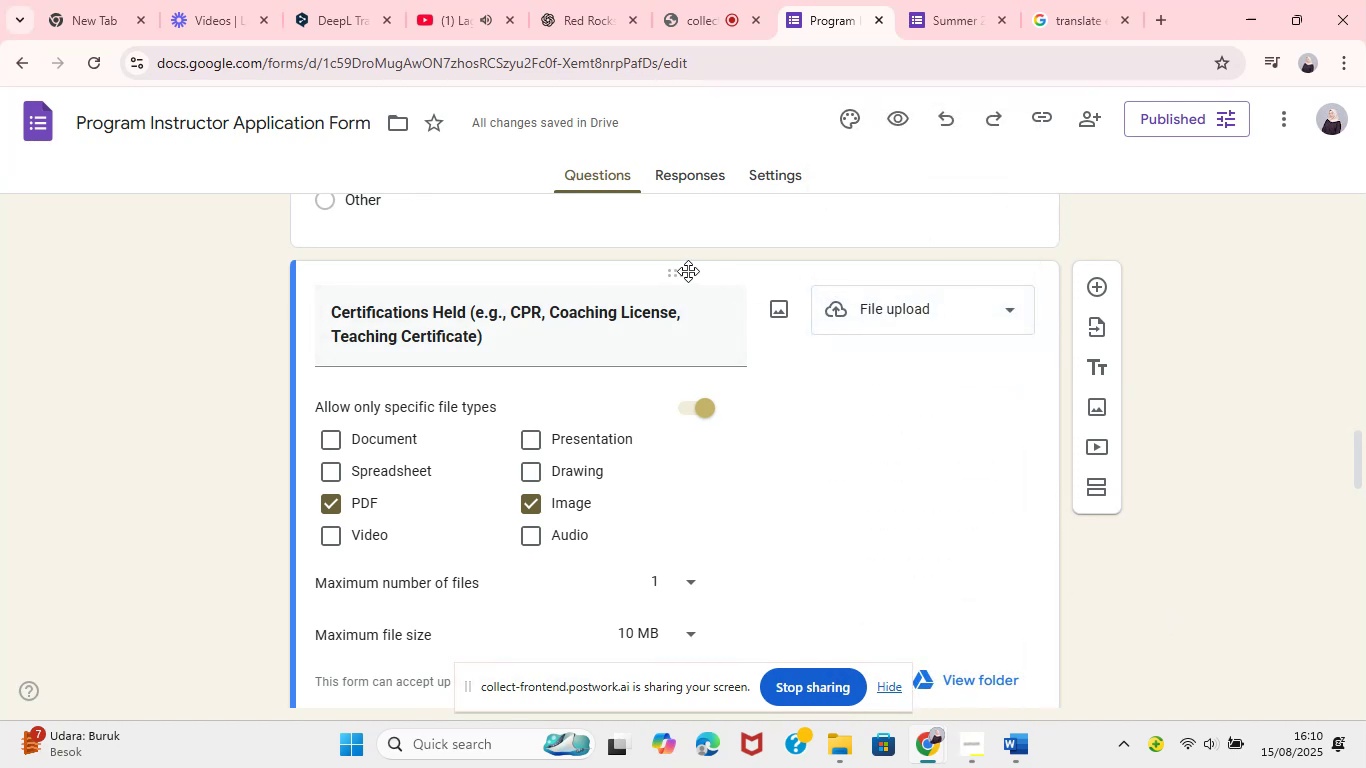 
left_click_drag(start_coordinate=[676, 271], to_coordinate=[598, 566])
 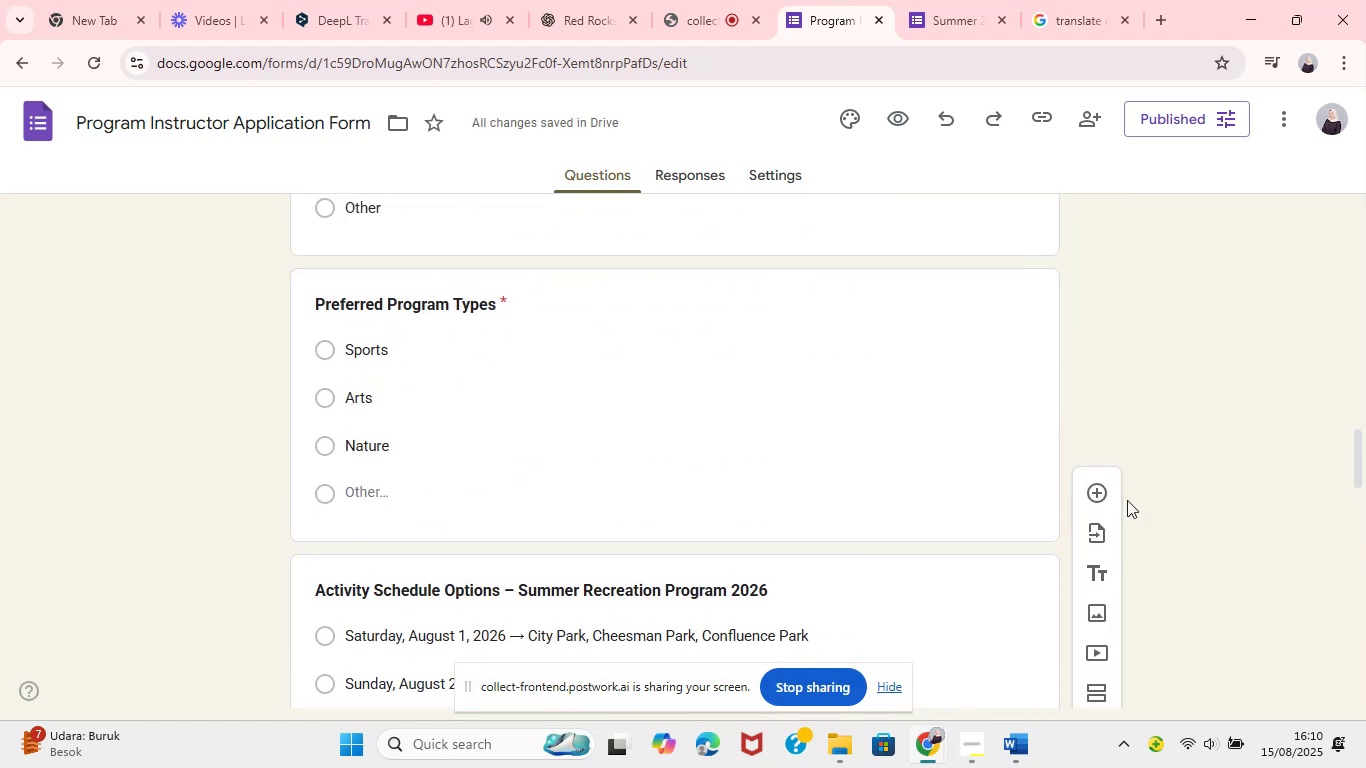 
wait(6.99)
 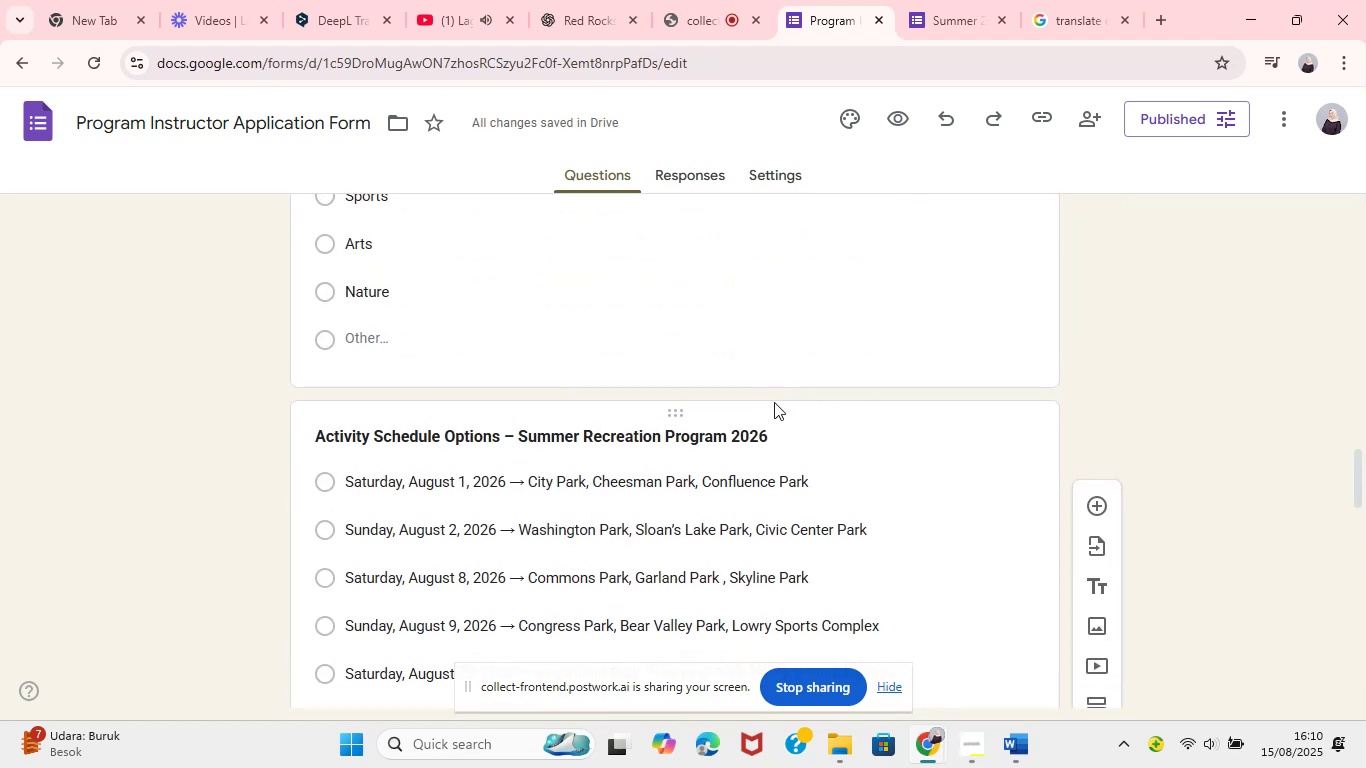 
left_click([861, 507])
 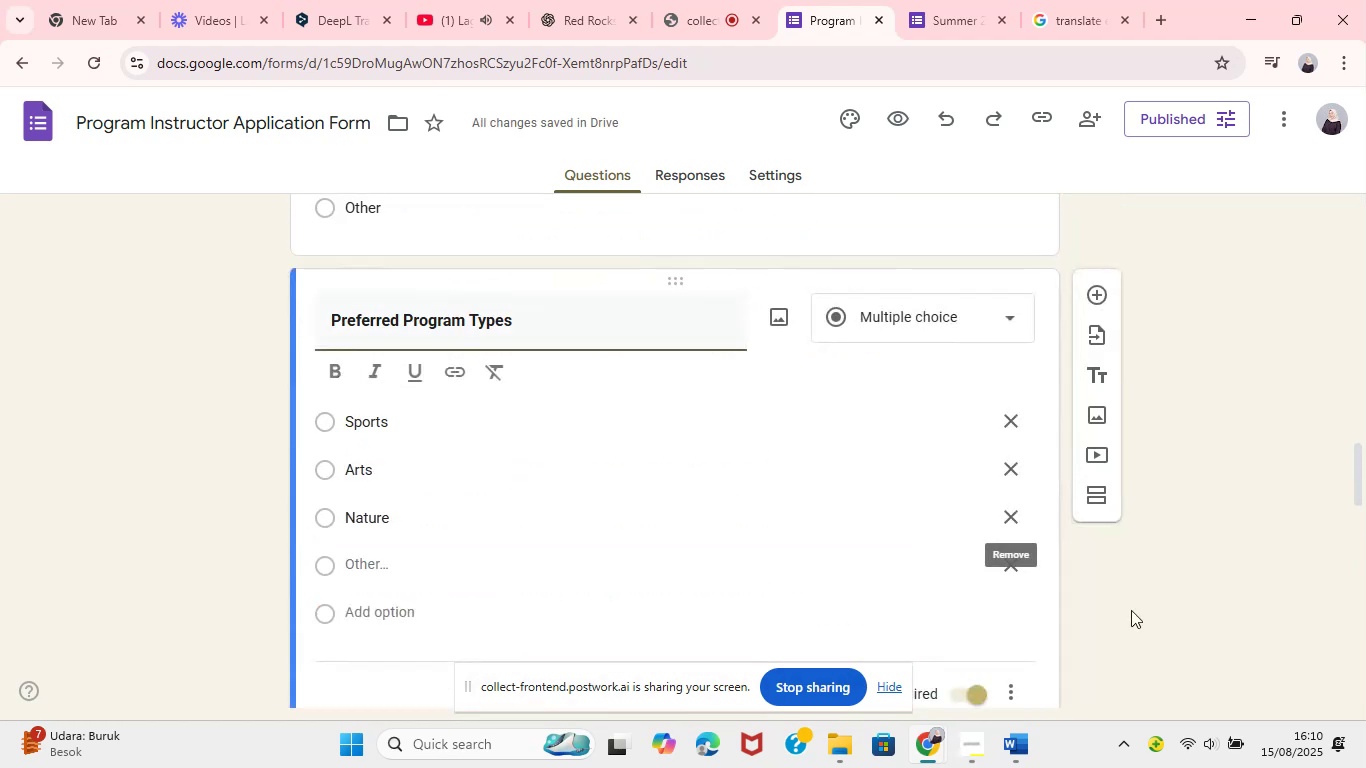 
left_click([1132, 613])
 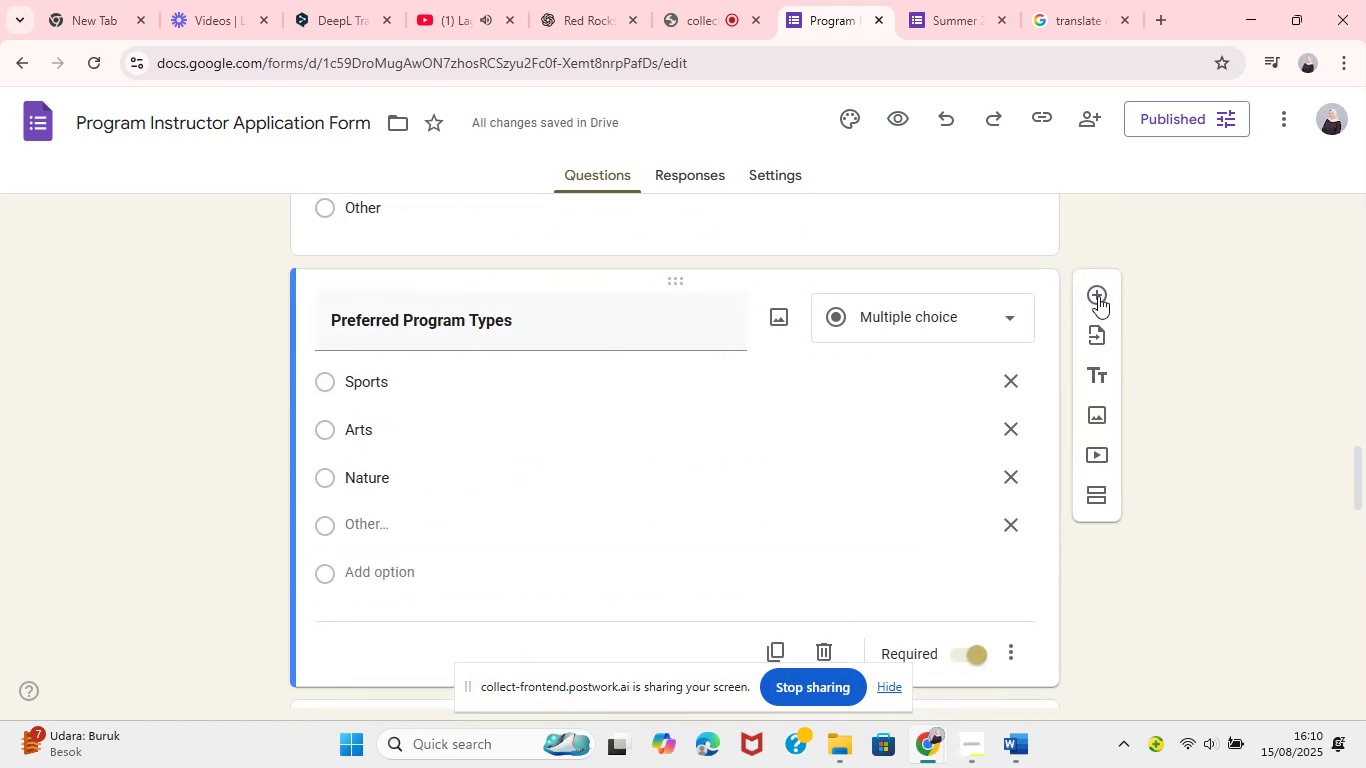 
left_click([1098, 296])
 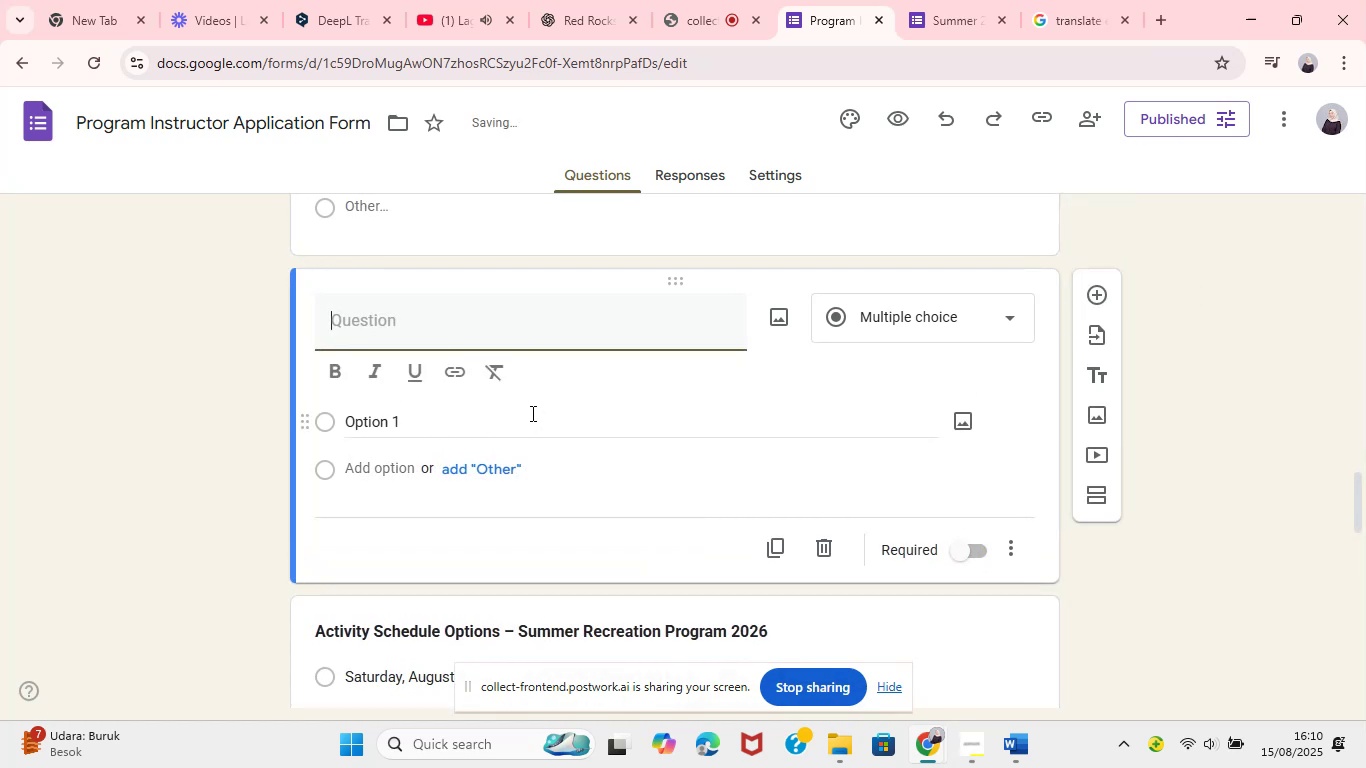 
key(Control+V)
 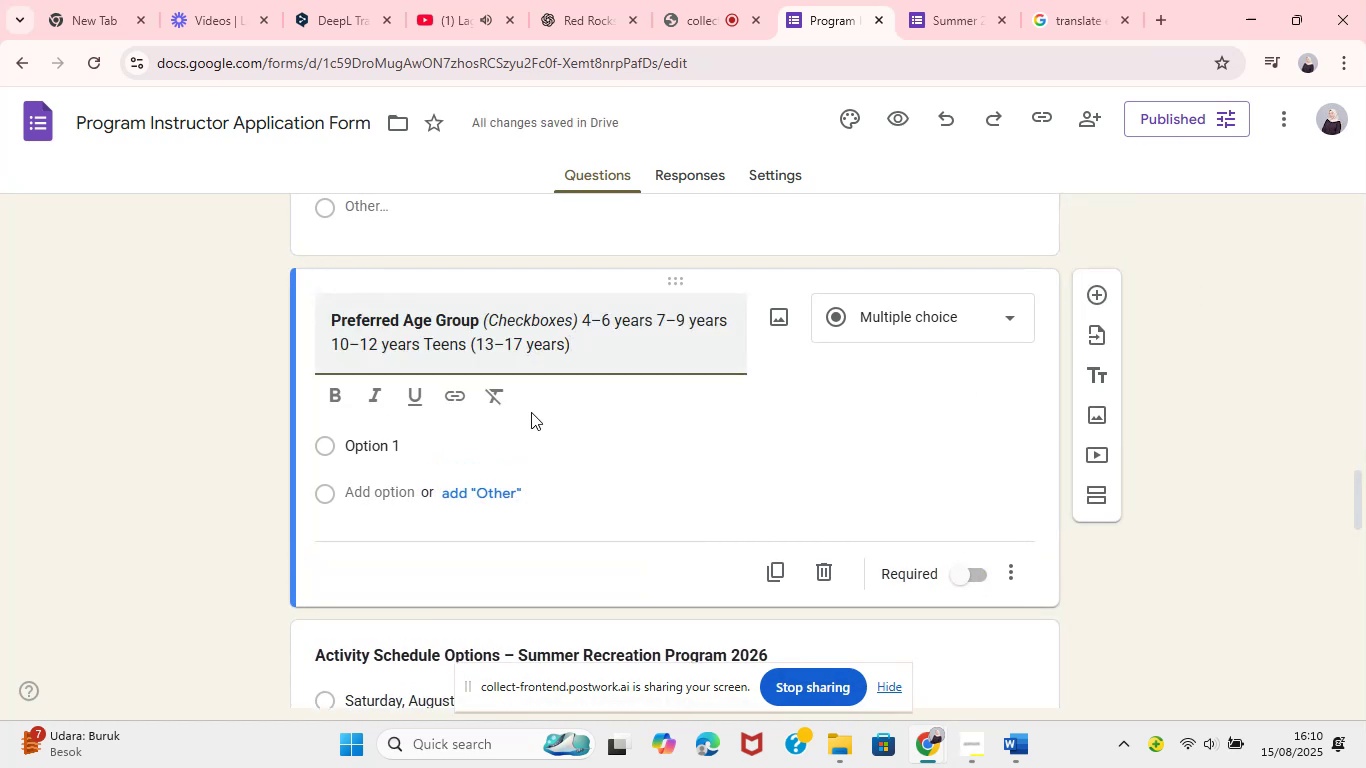 
left_click_drag(start_coordinate=[488, 322], to_coordinate=[636, 357])
 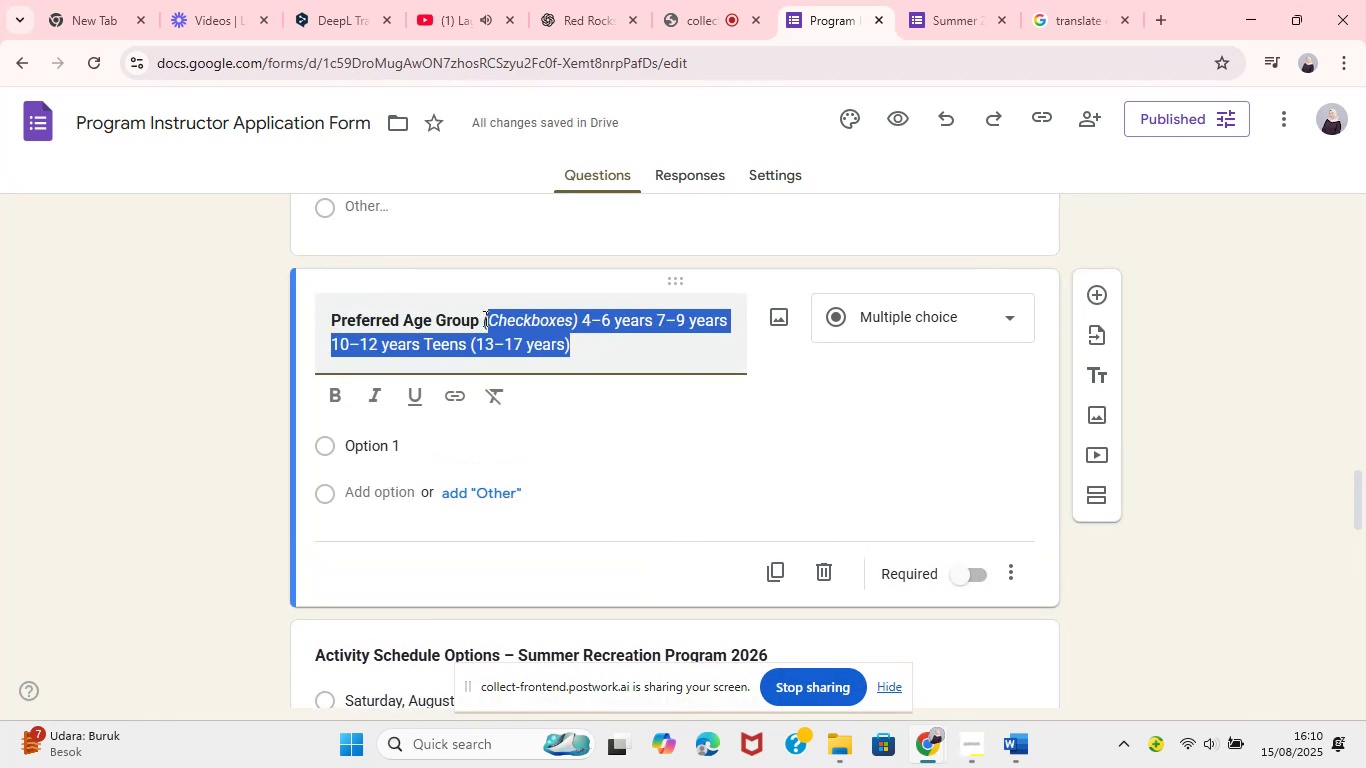 
left_click([484, 318])
 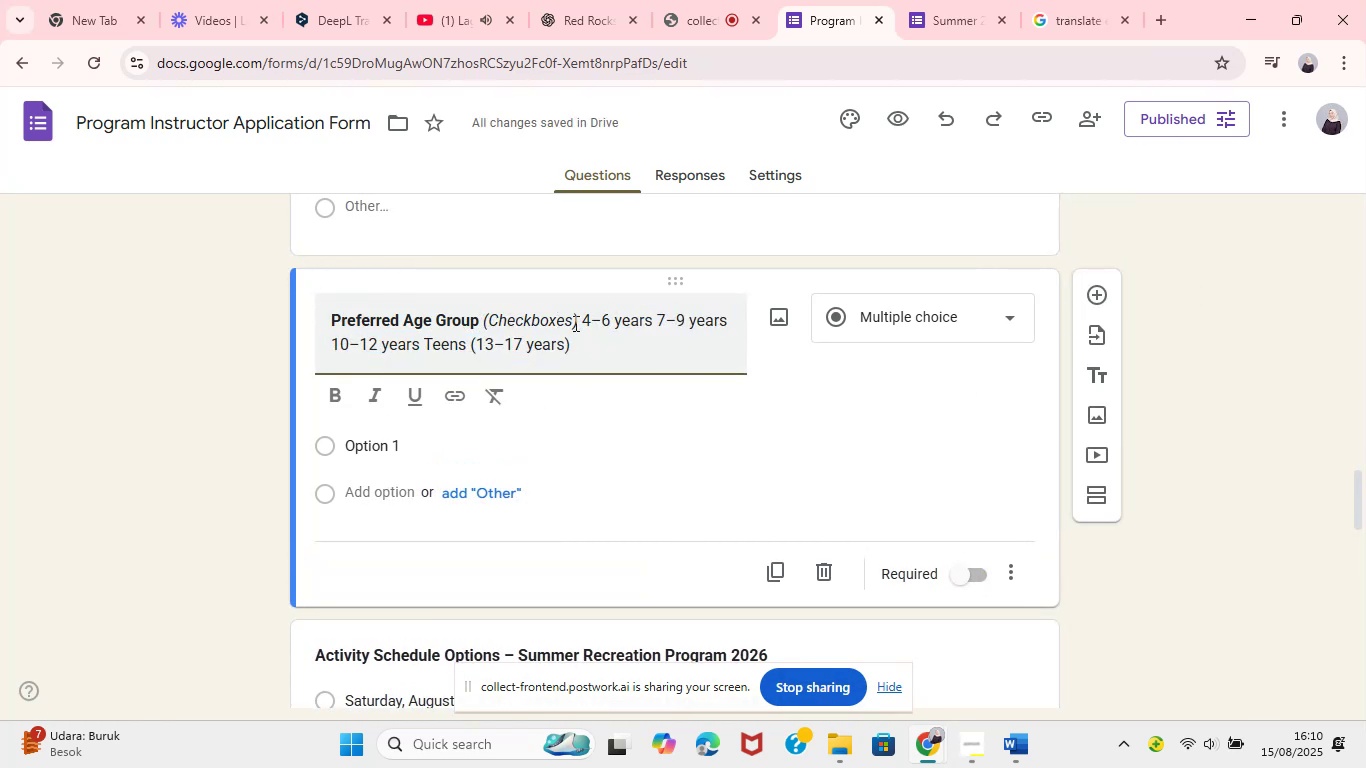 
left_click_drag(start_coordinate=[583, 327], to_coordinate=[598, 362])
 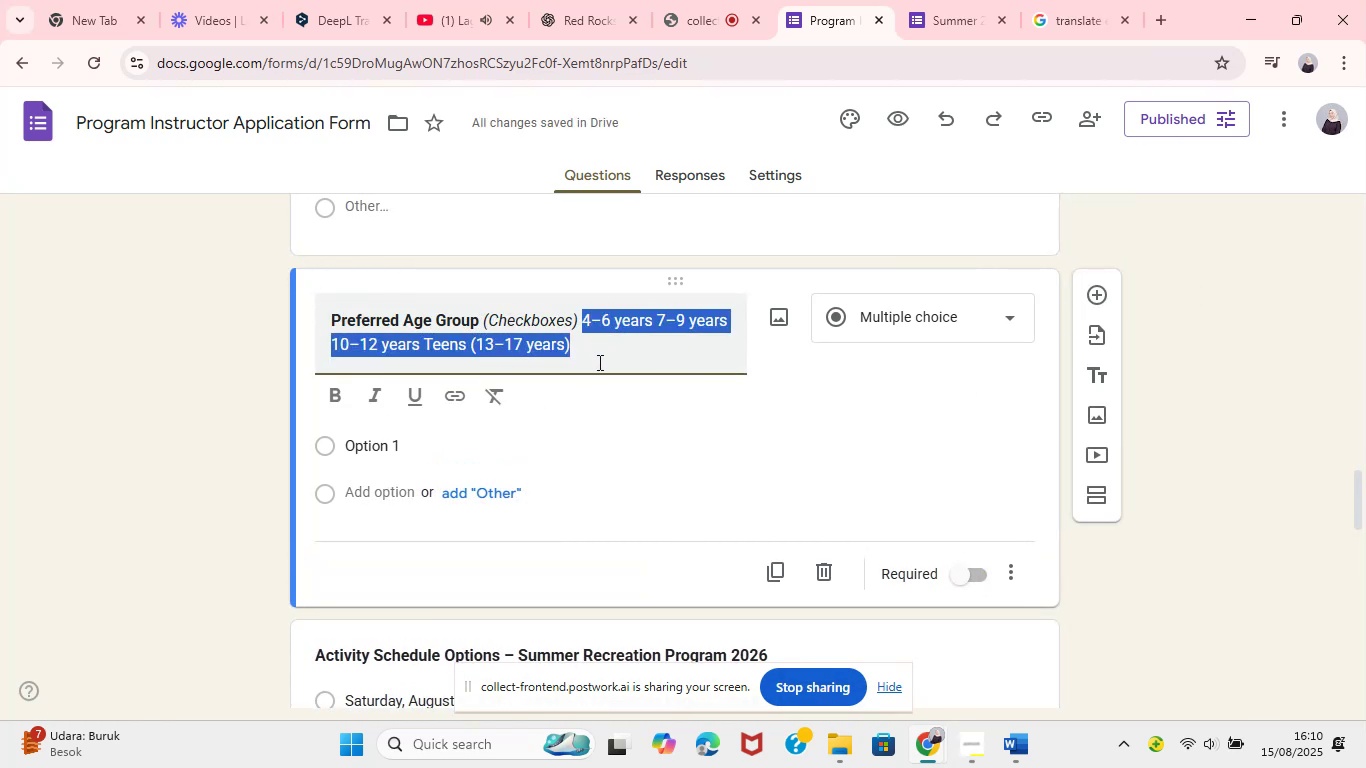 
key(Control+C)
 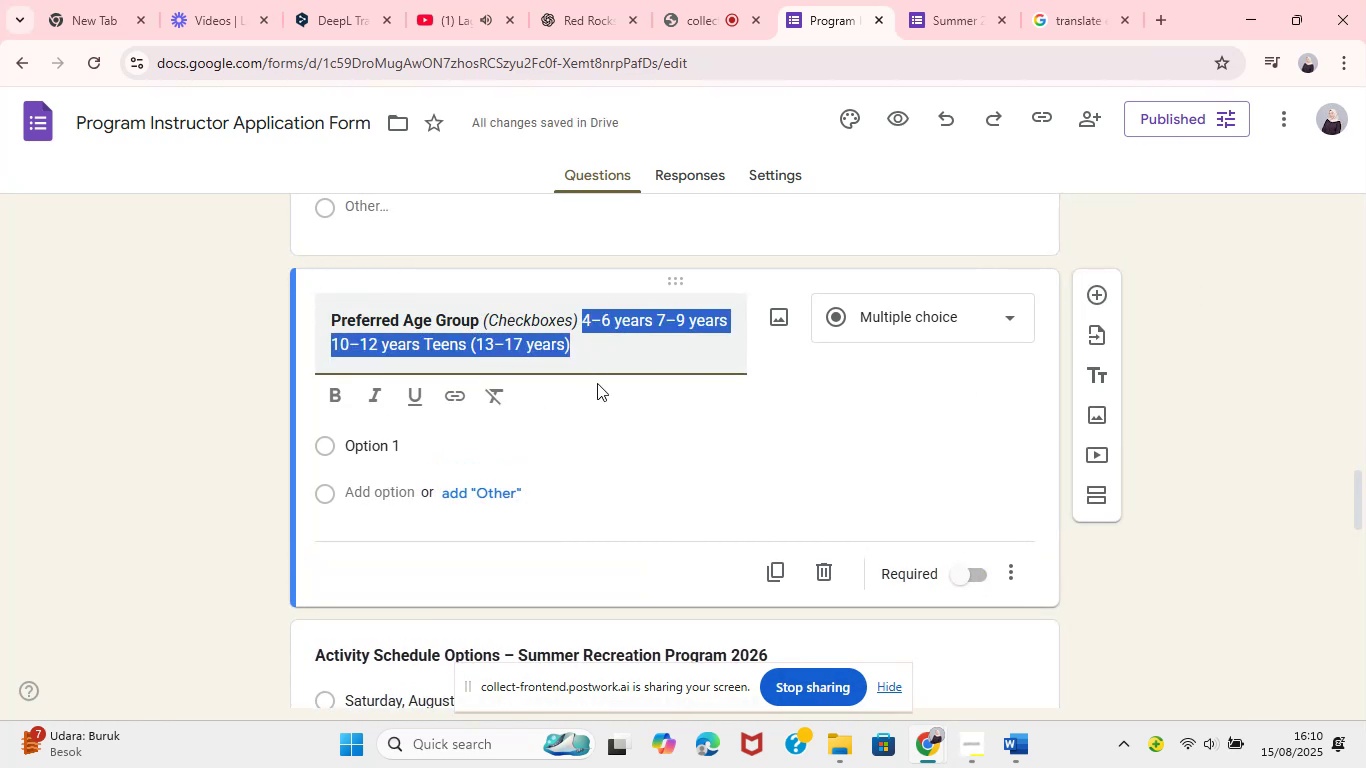 
key(Control+C)
 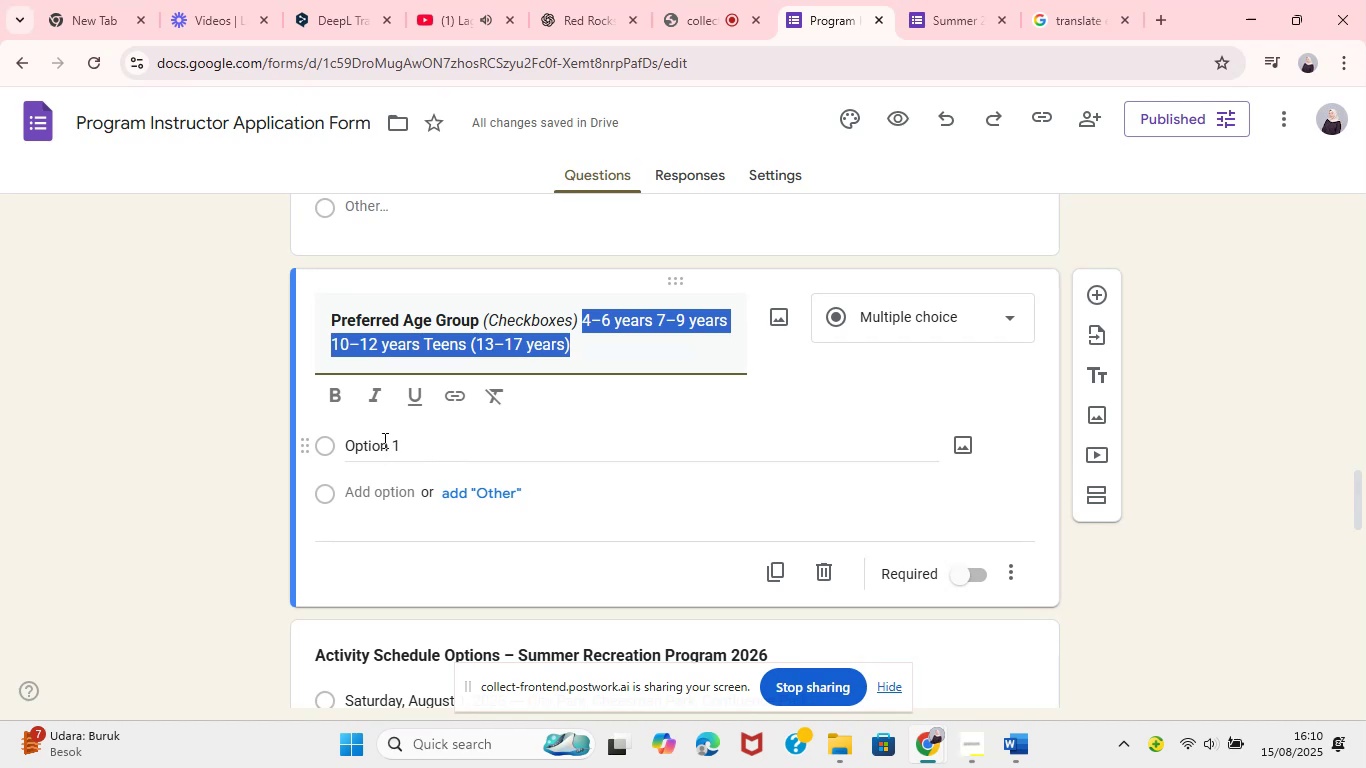 
left_click([383, 440])
 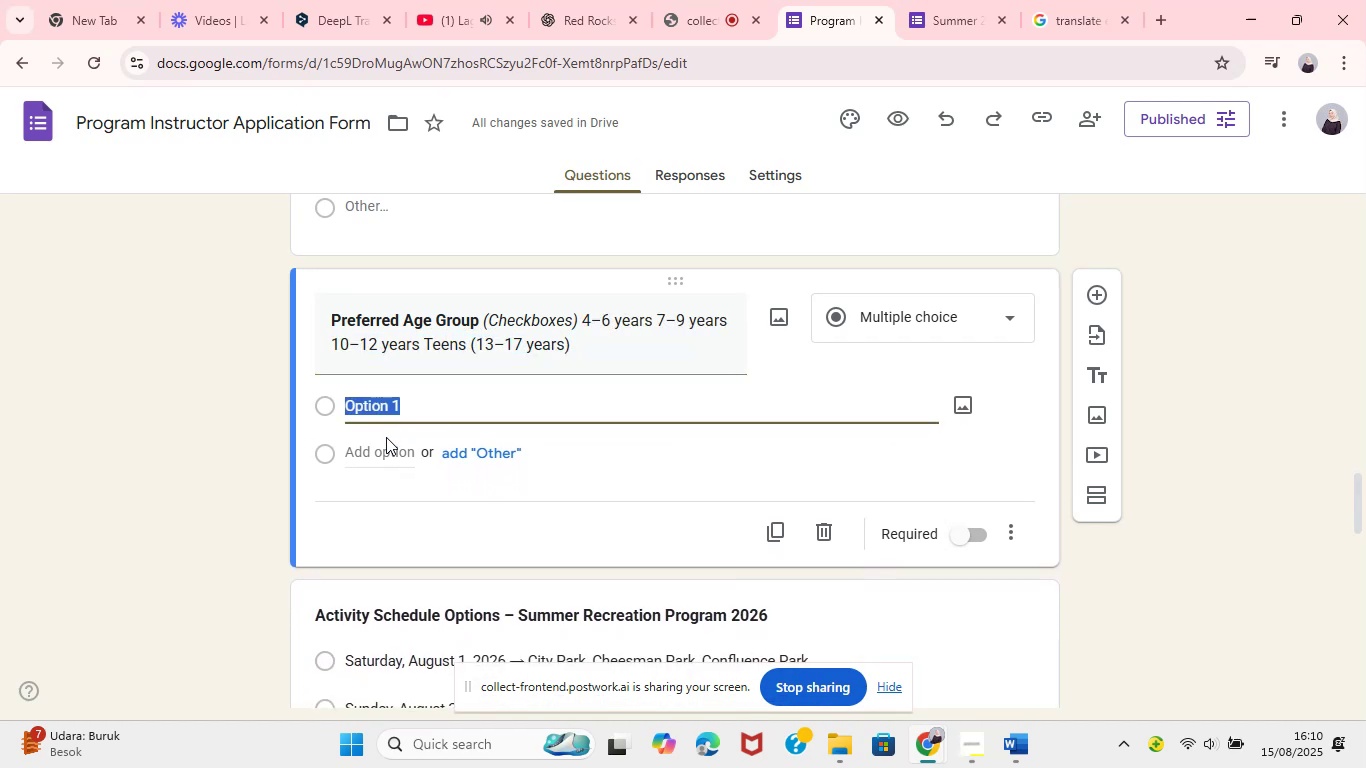 
key(Control+V)
 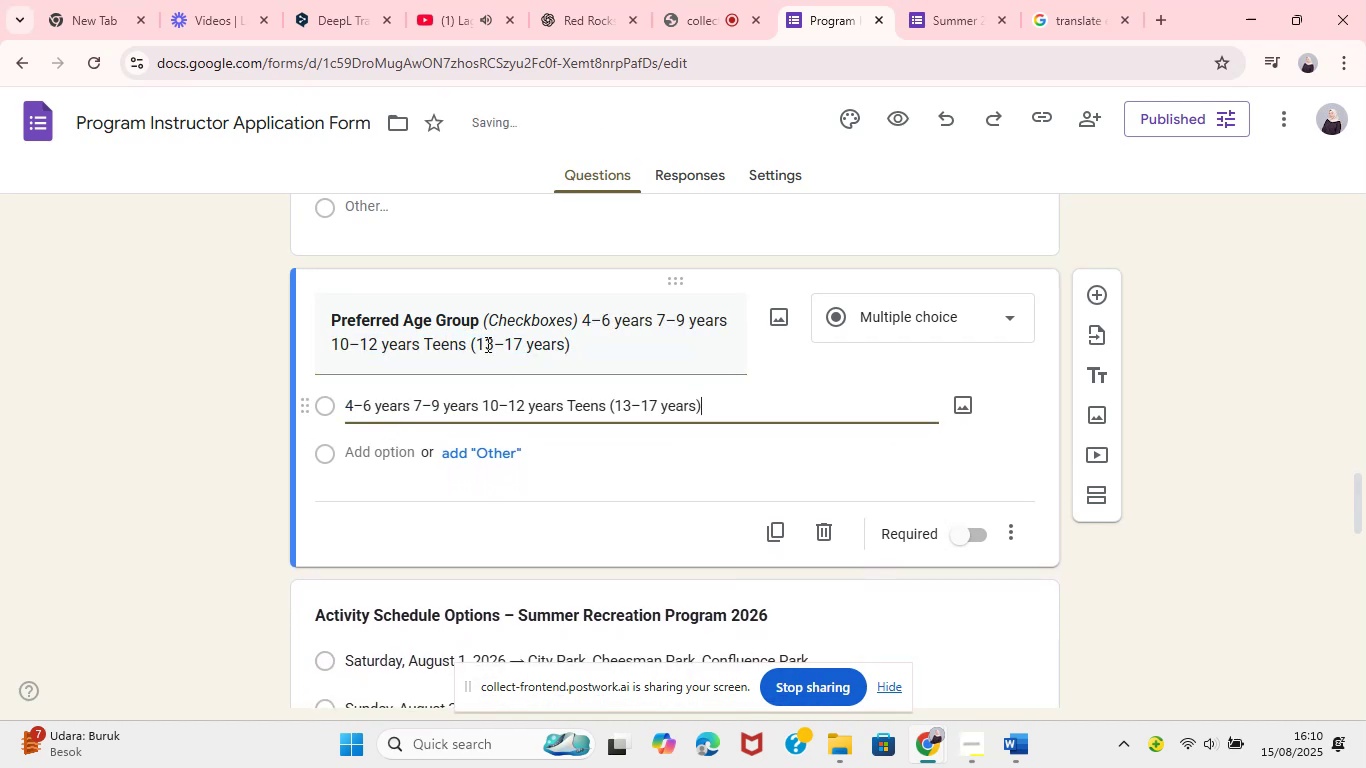 
left_click_drag(start_coordinate=[486, 320], to_coordinate=[647, 356])
 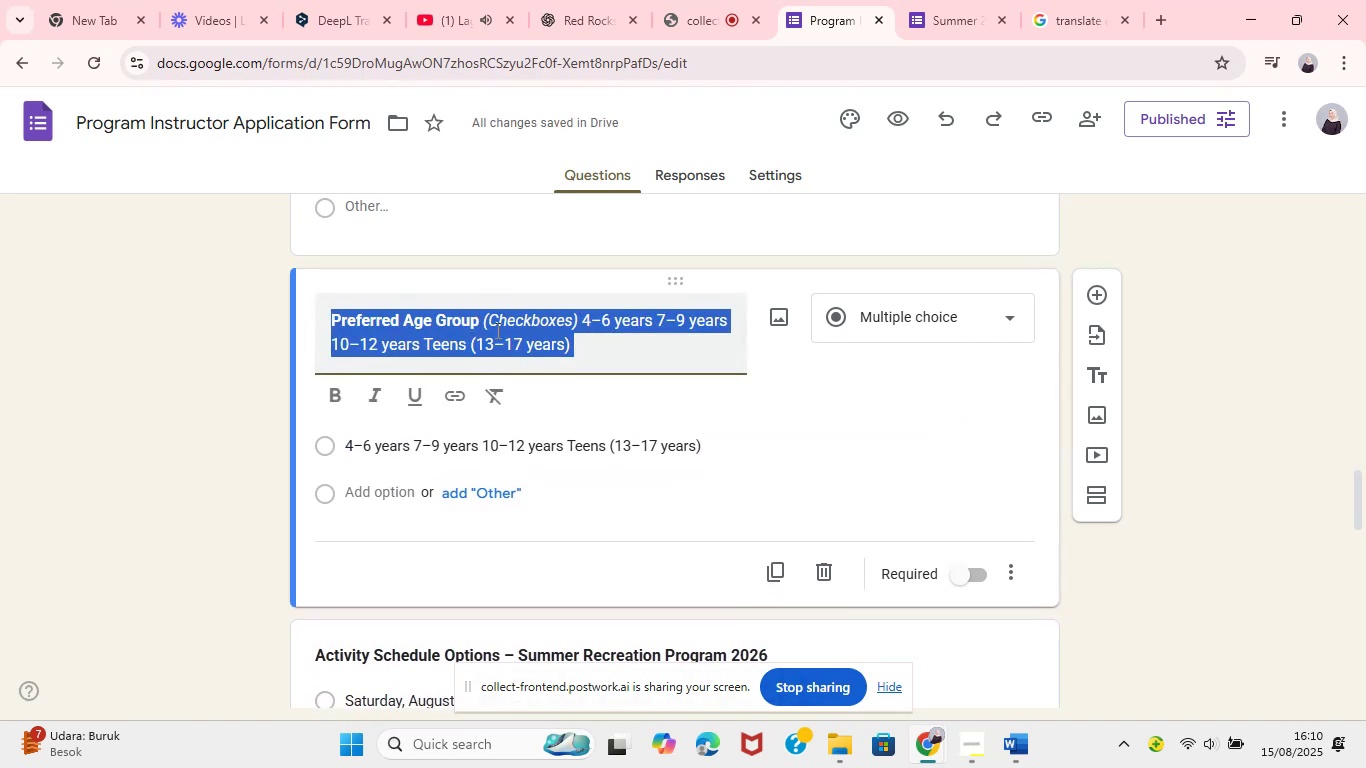 
left_click([495, 327])
 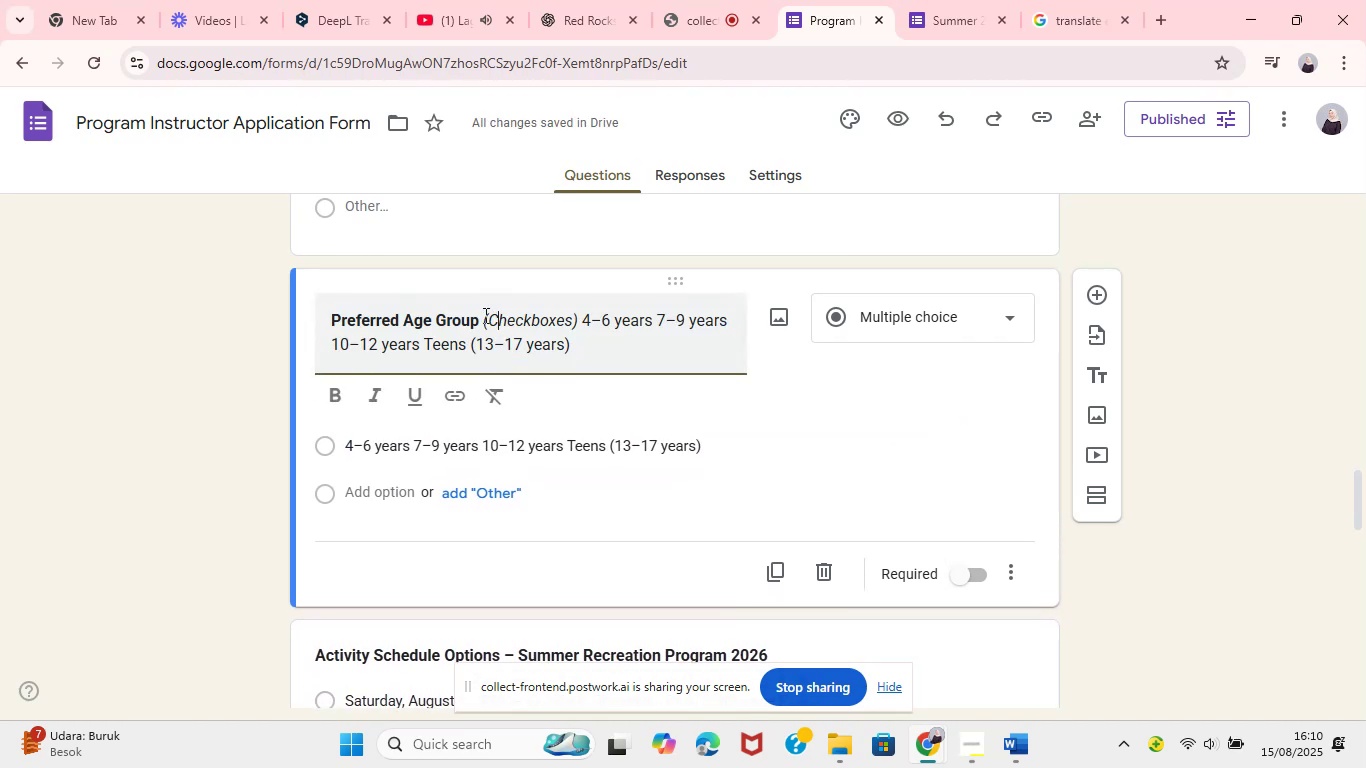 
left_click_drag(start_coordinate=[484, 315], to_coordinate=[581, 359])
 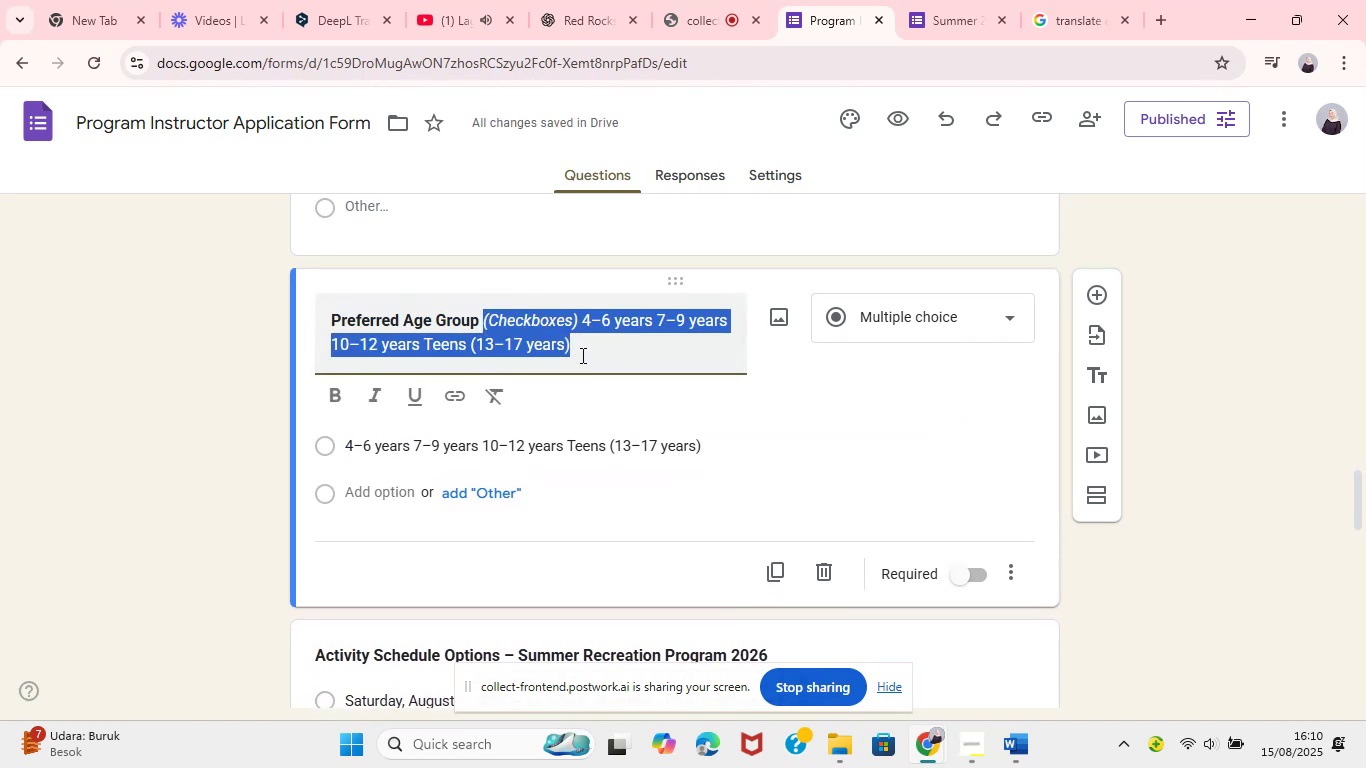 
key(Backspace)
 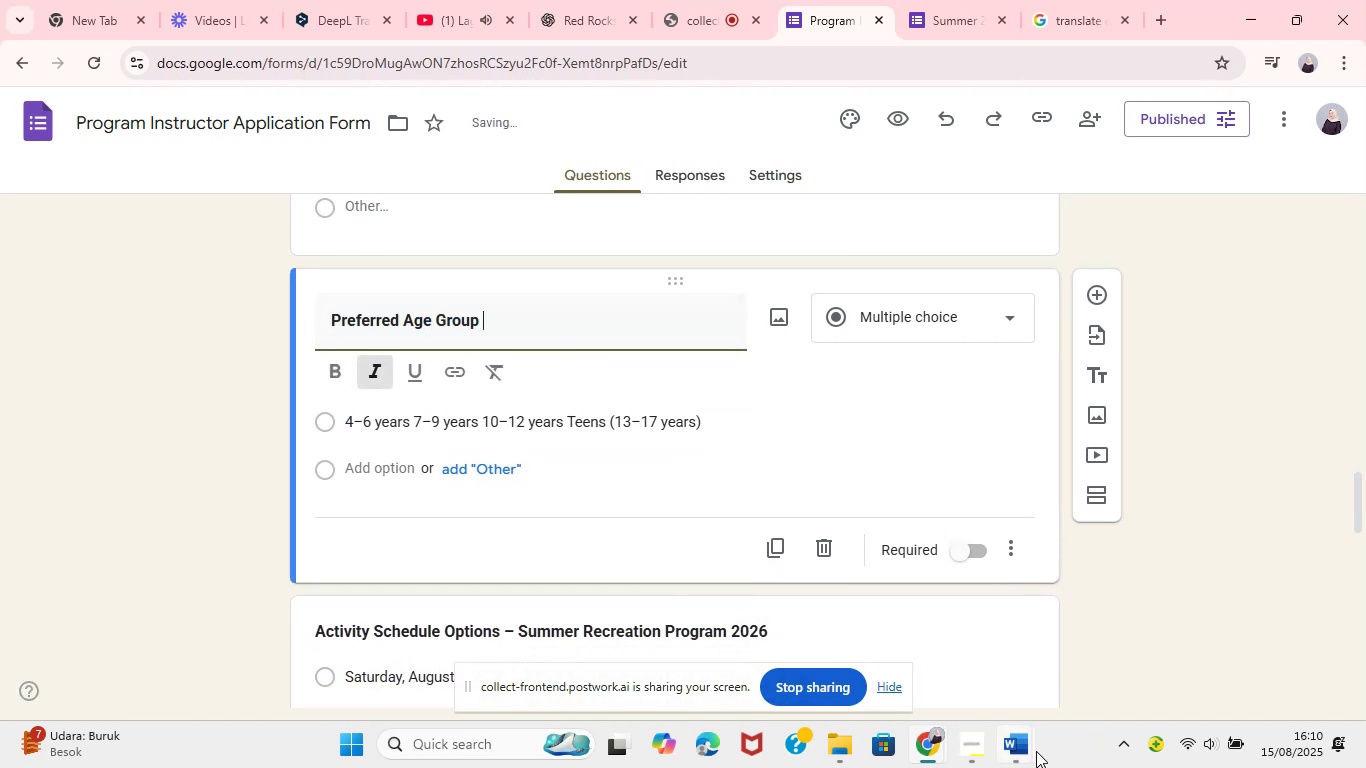 
left_click([1036, 751])
 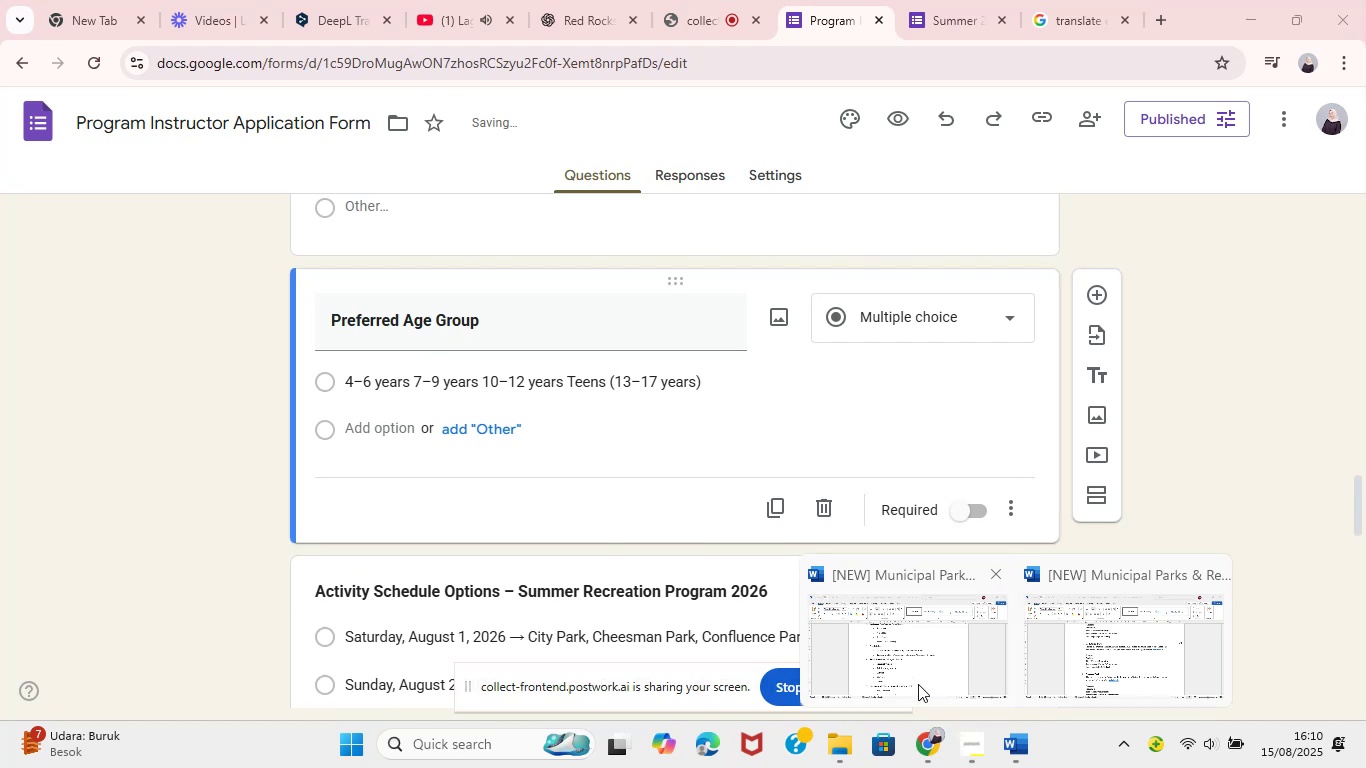 
left_click([918, 684])
 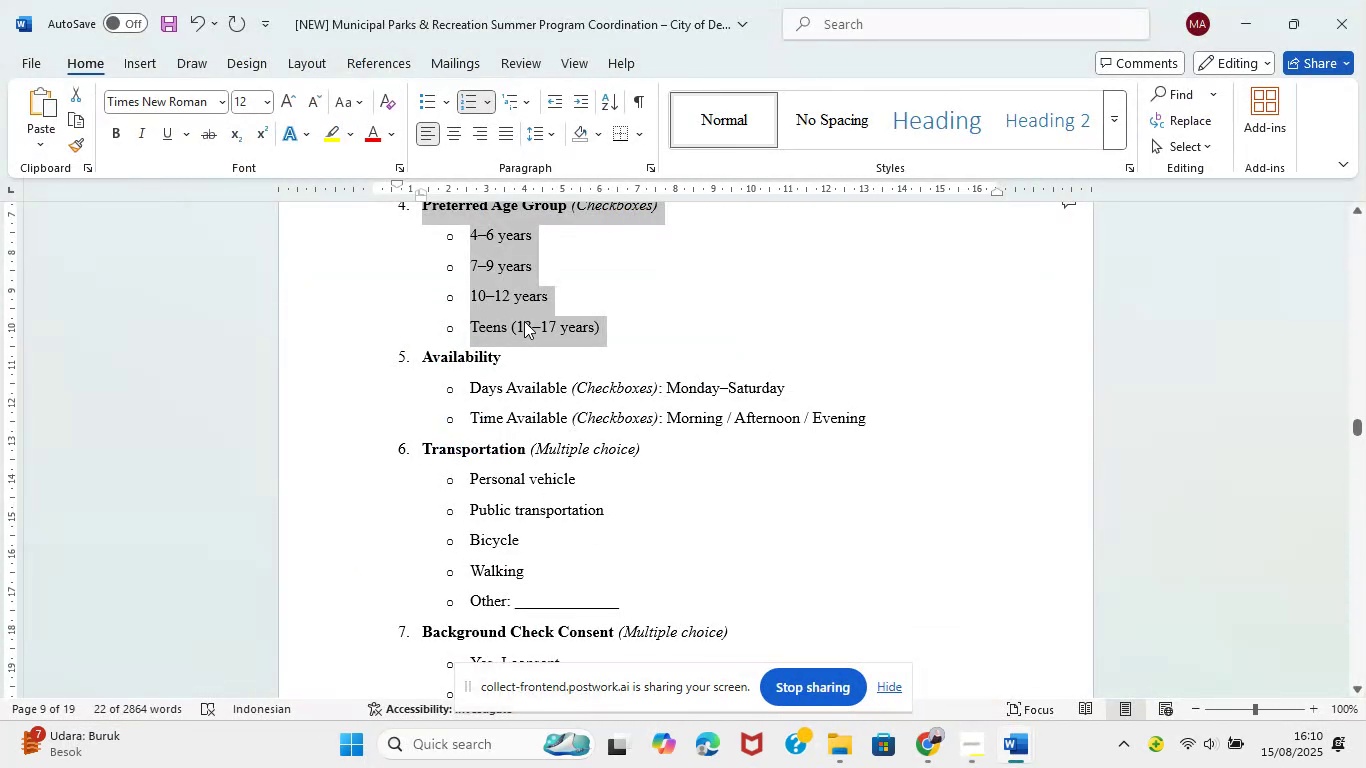 
scroll: coordinate [482, 276], scroll_direction: none, amount: 0.0
 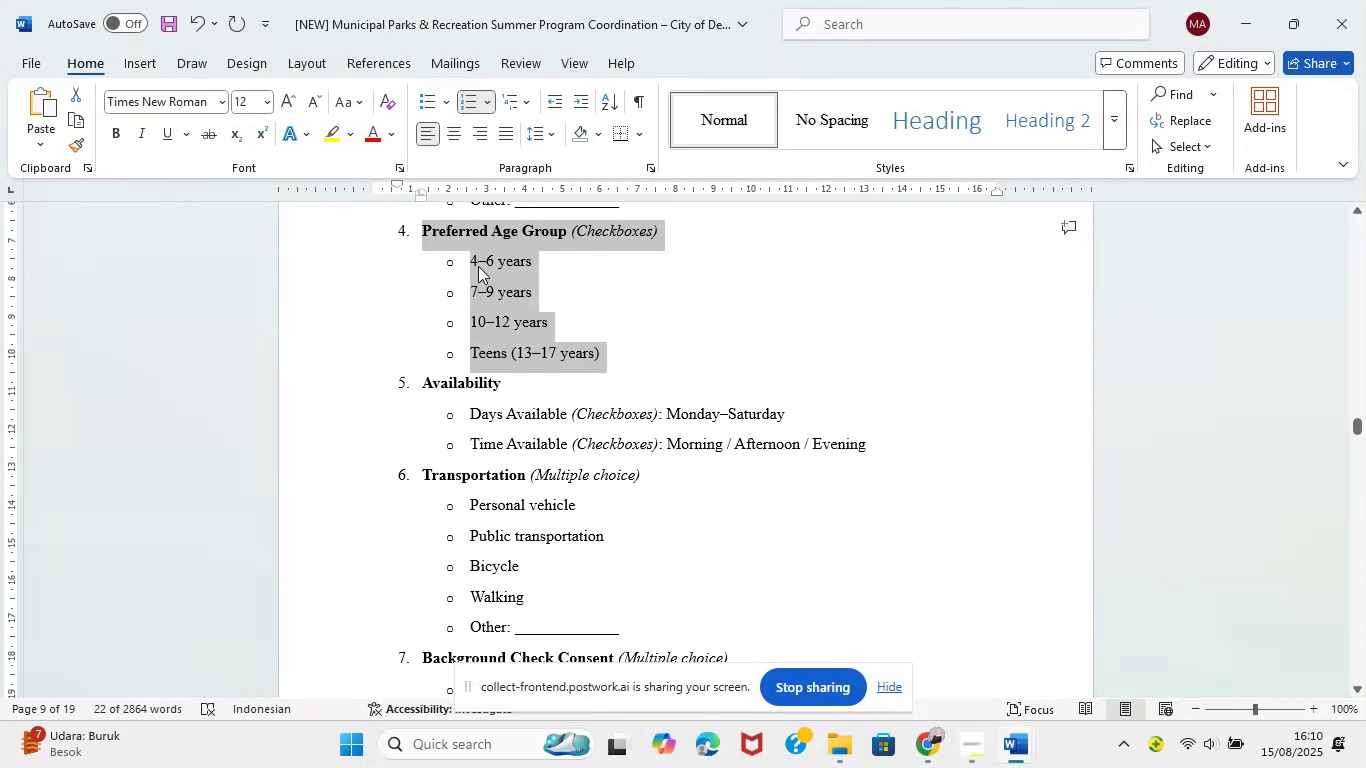 
left_click([477, 263])
 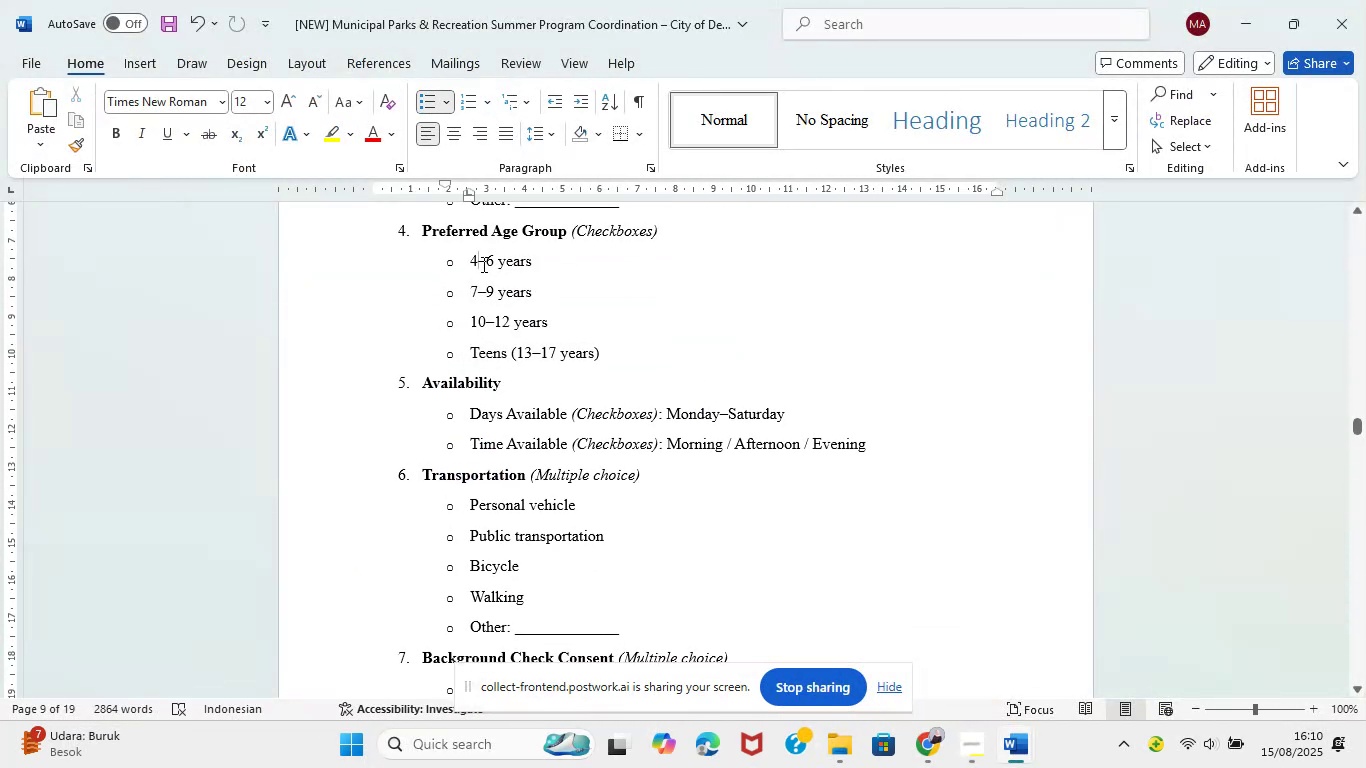 
left_click_drag(start_coordinate=[473, 260], to_coordinate=[598, 351])
 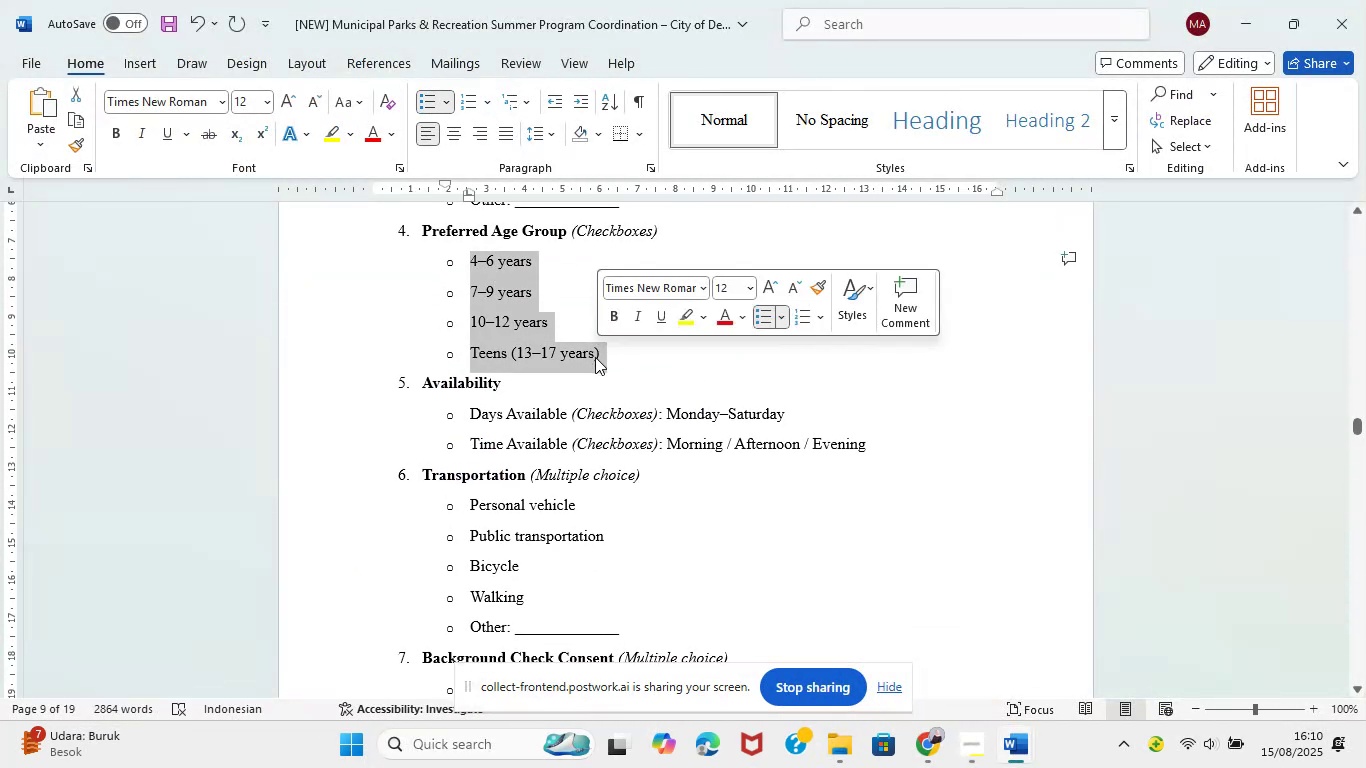 
key(Control+C)
 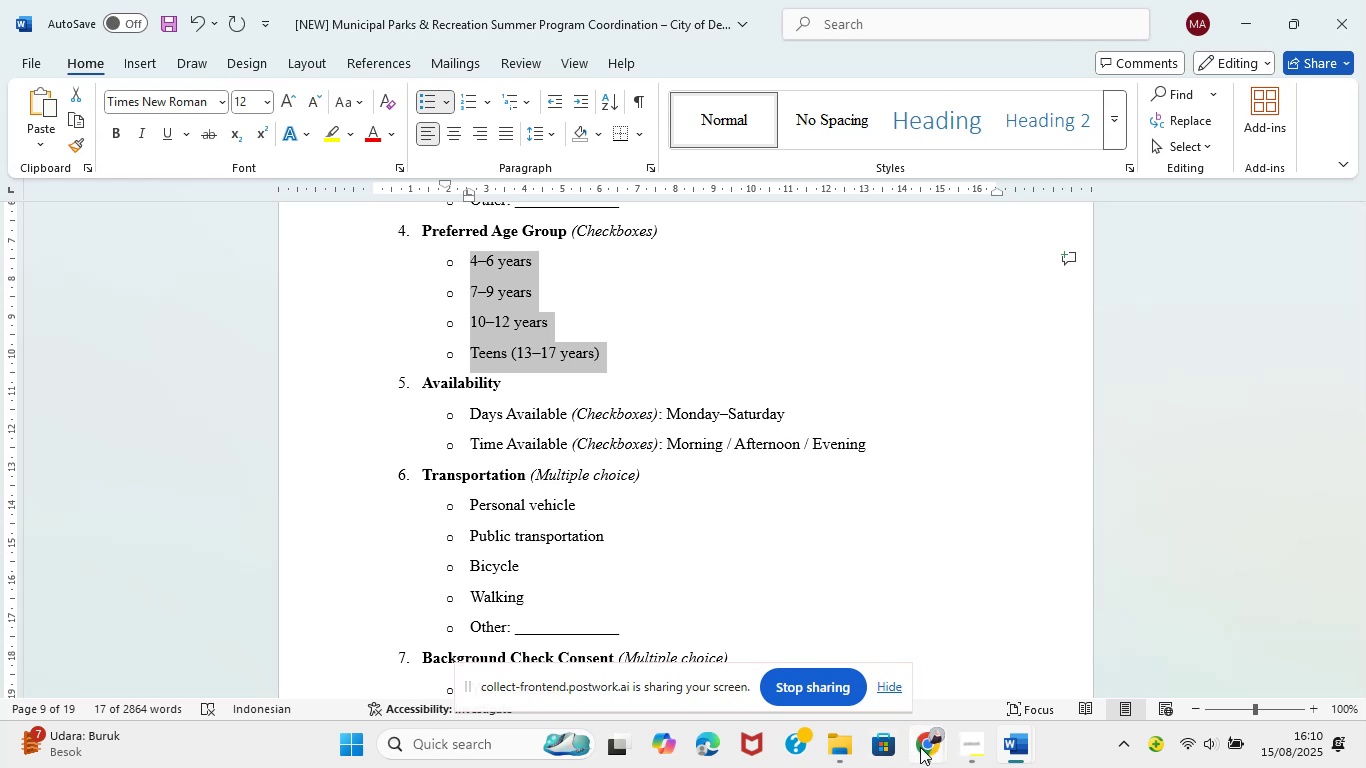 
left_click([849, 661])
 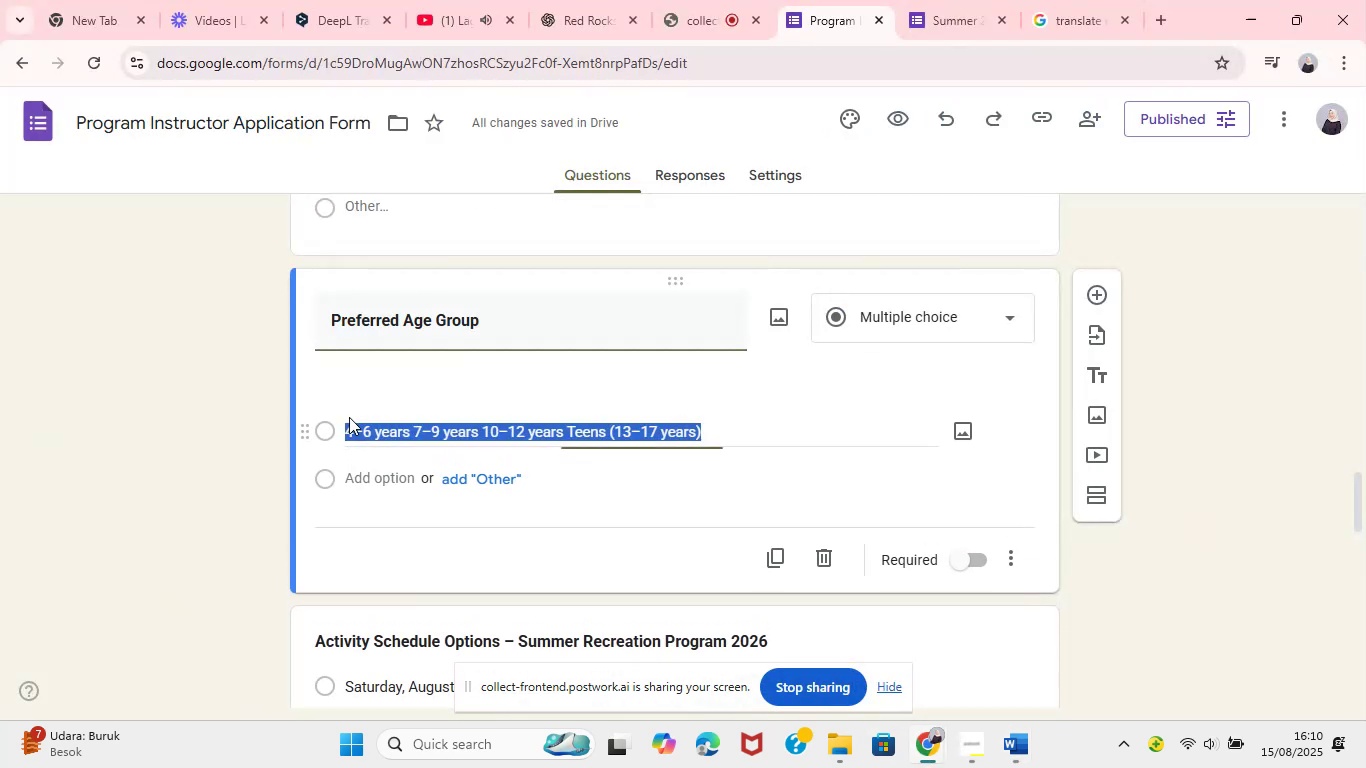 
left_click([349, 417])
 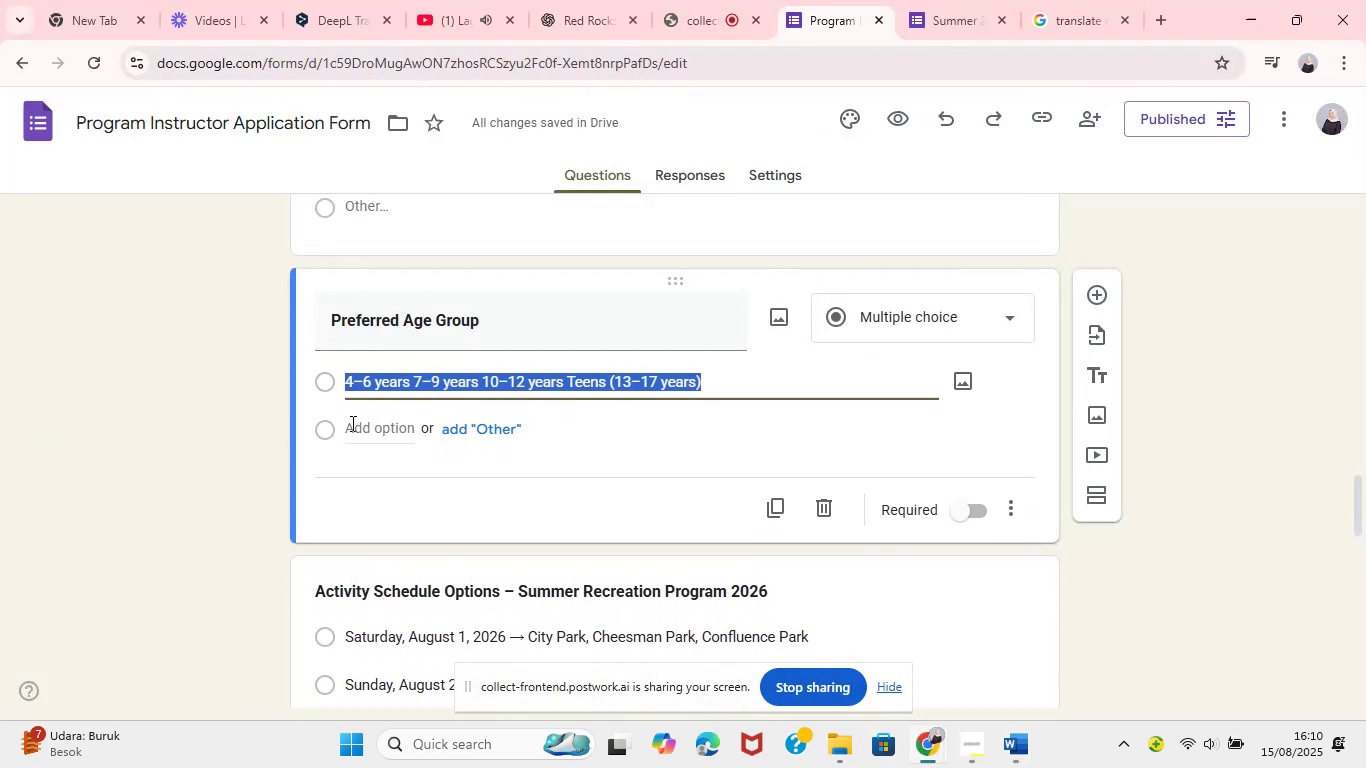 
key(Control+V)
 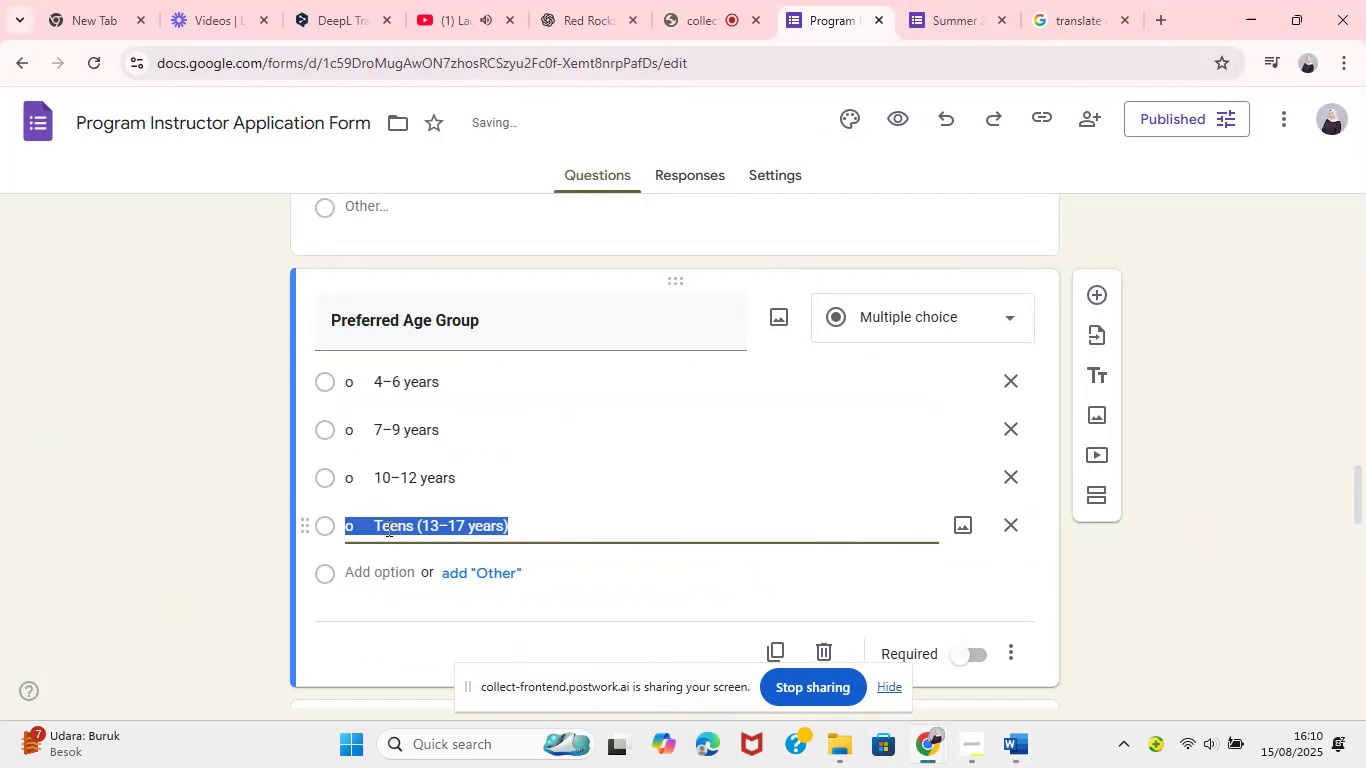 
left_click([374, 528])
 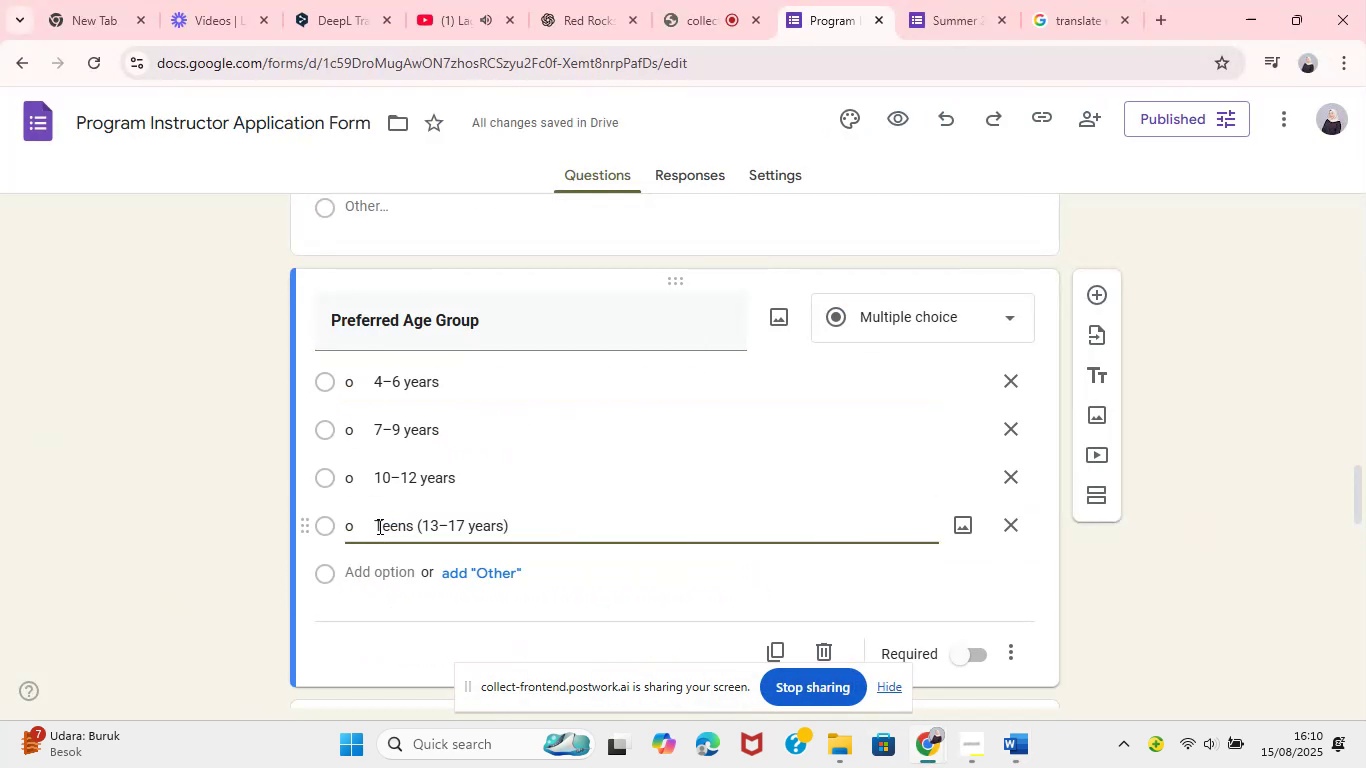 
key(Backspace)
 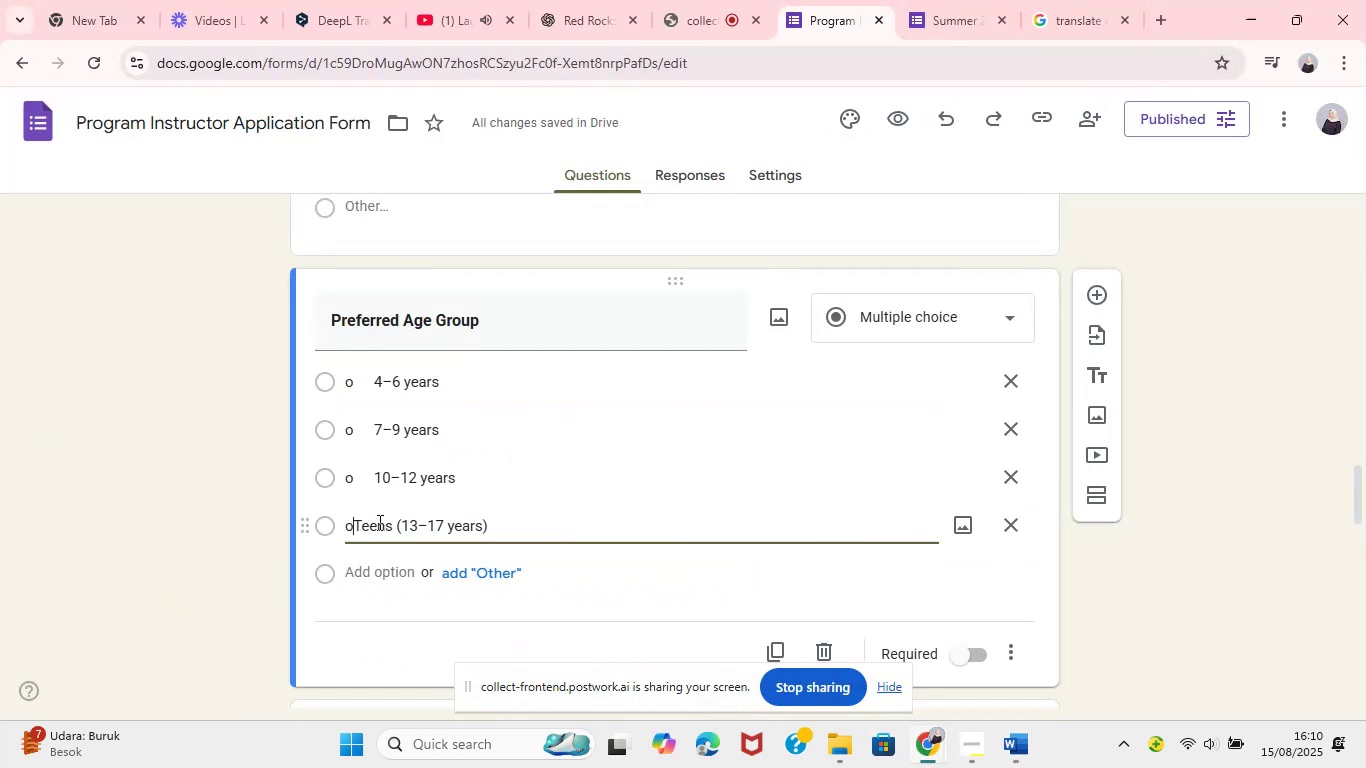 
key(Backspace)
 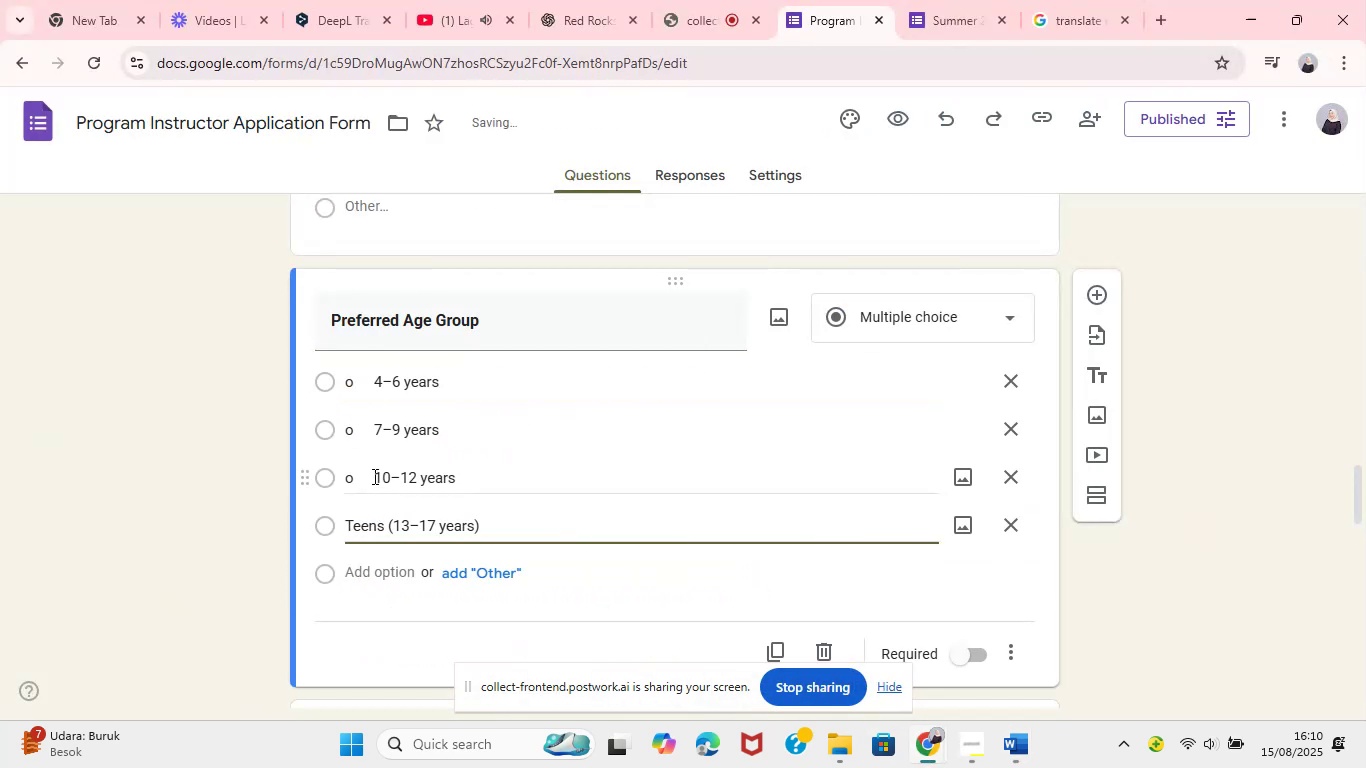 
left_click([373, 476])
 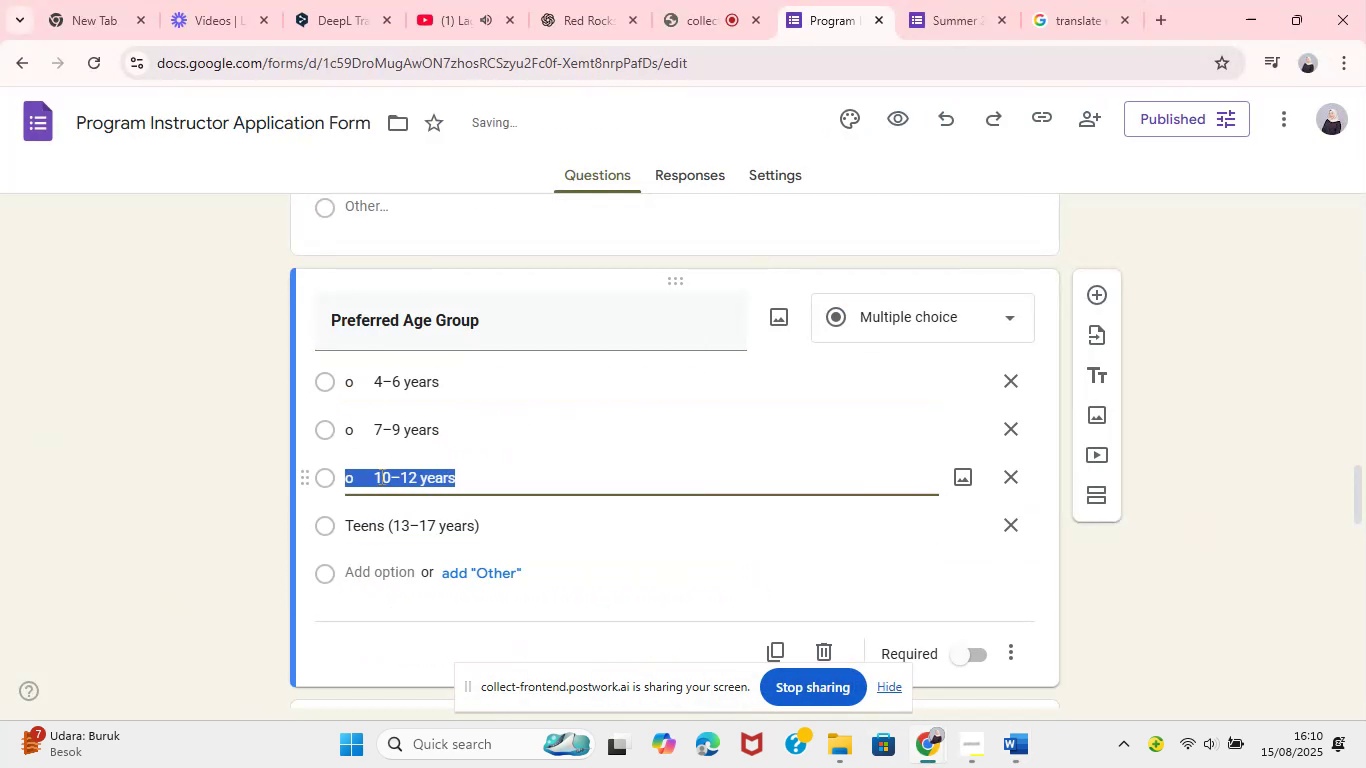 
left_click([380, 476])
 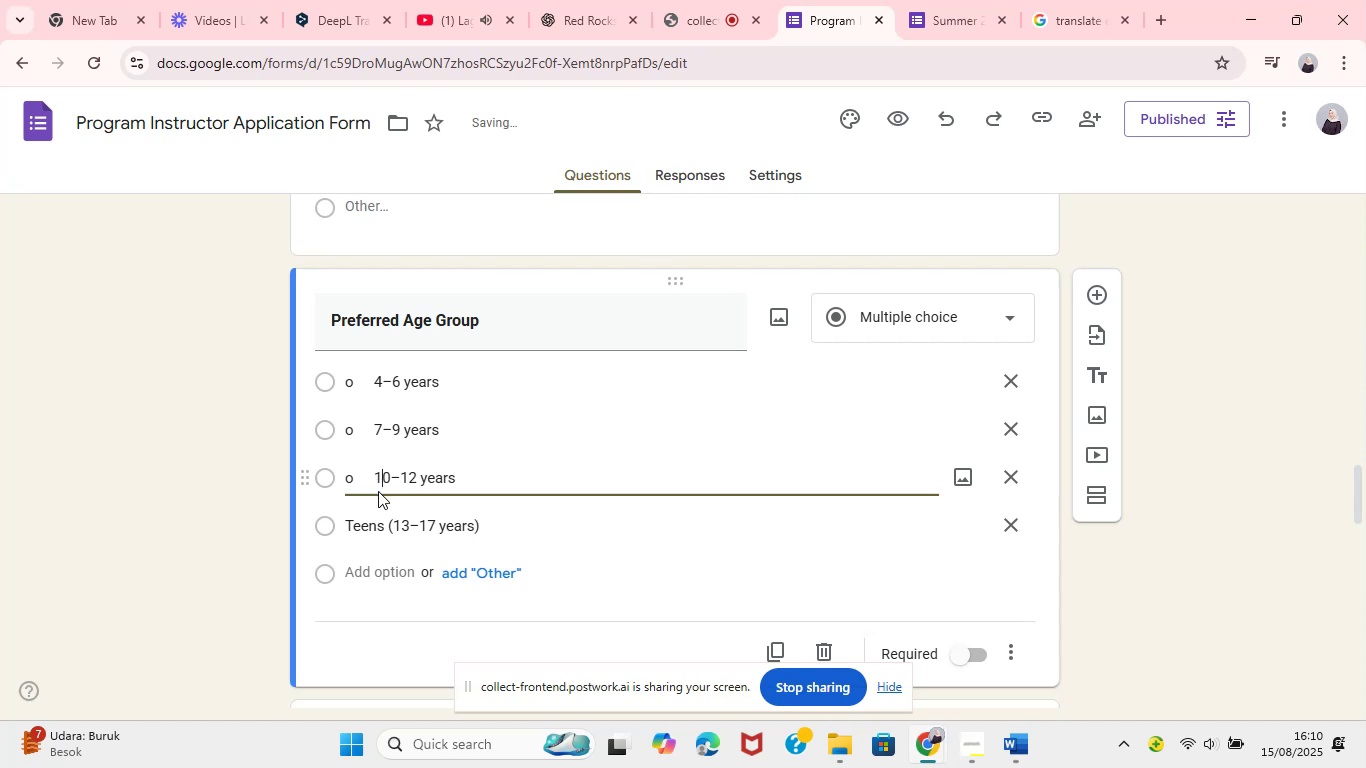 
key(Backspace)
 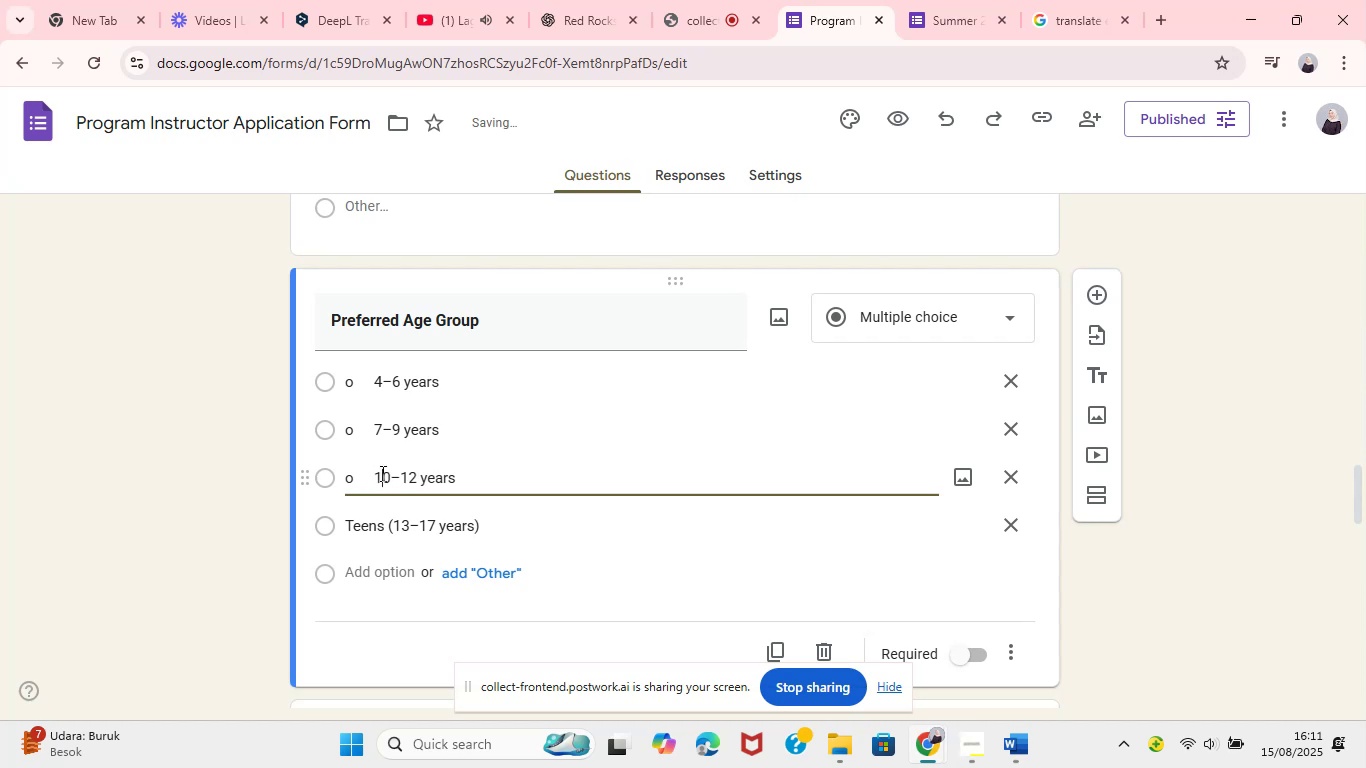 
key(1)
 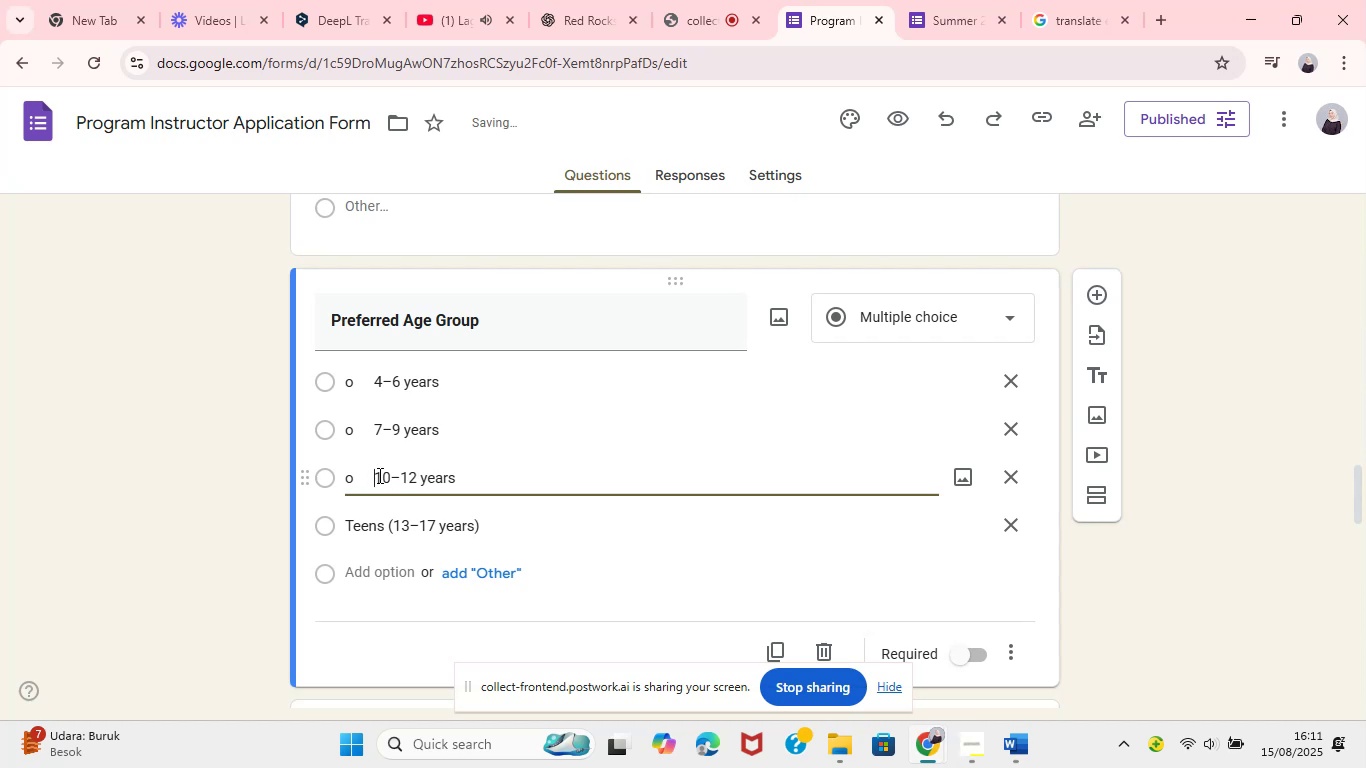 
left_click([378, 475])
 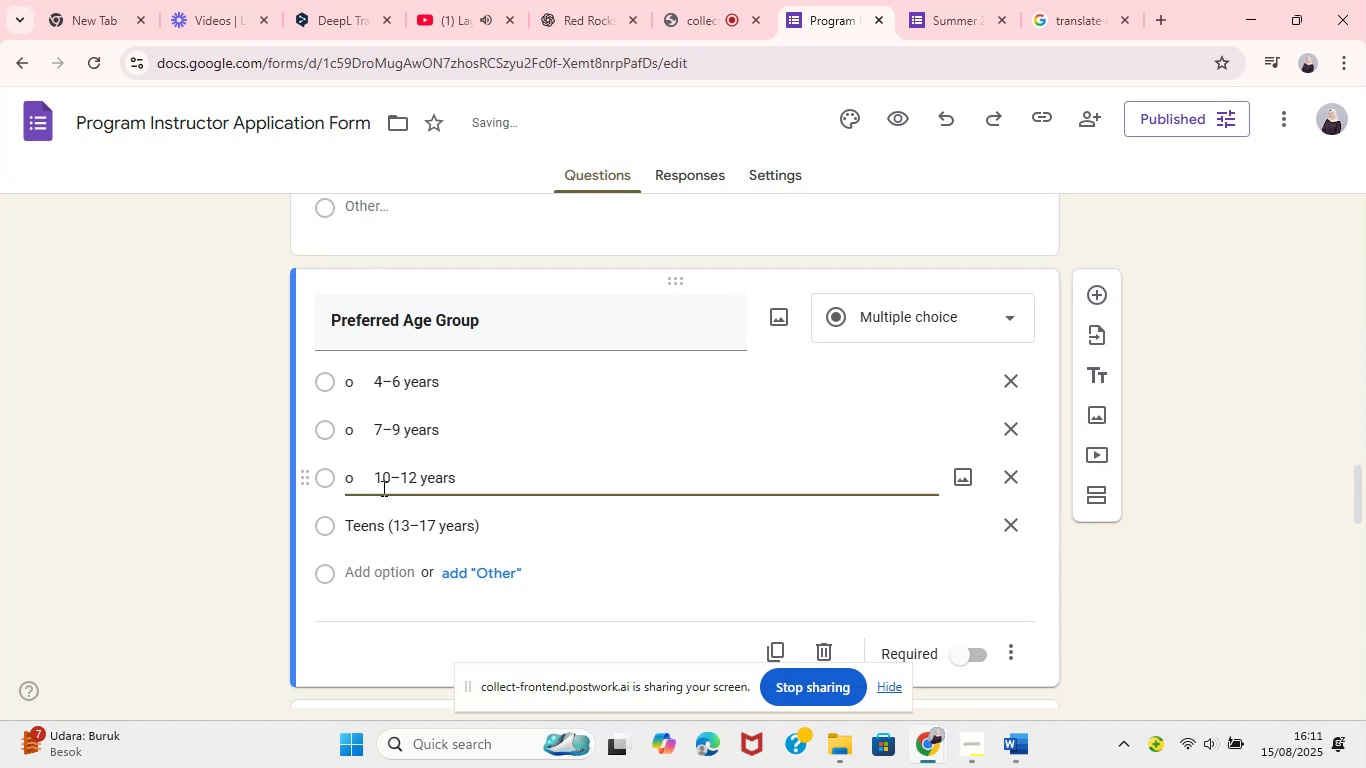 
key(Backspace)
 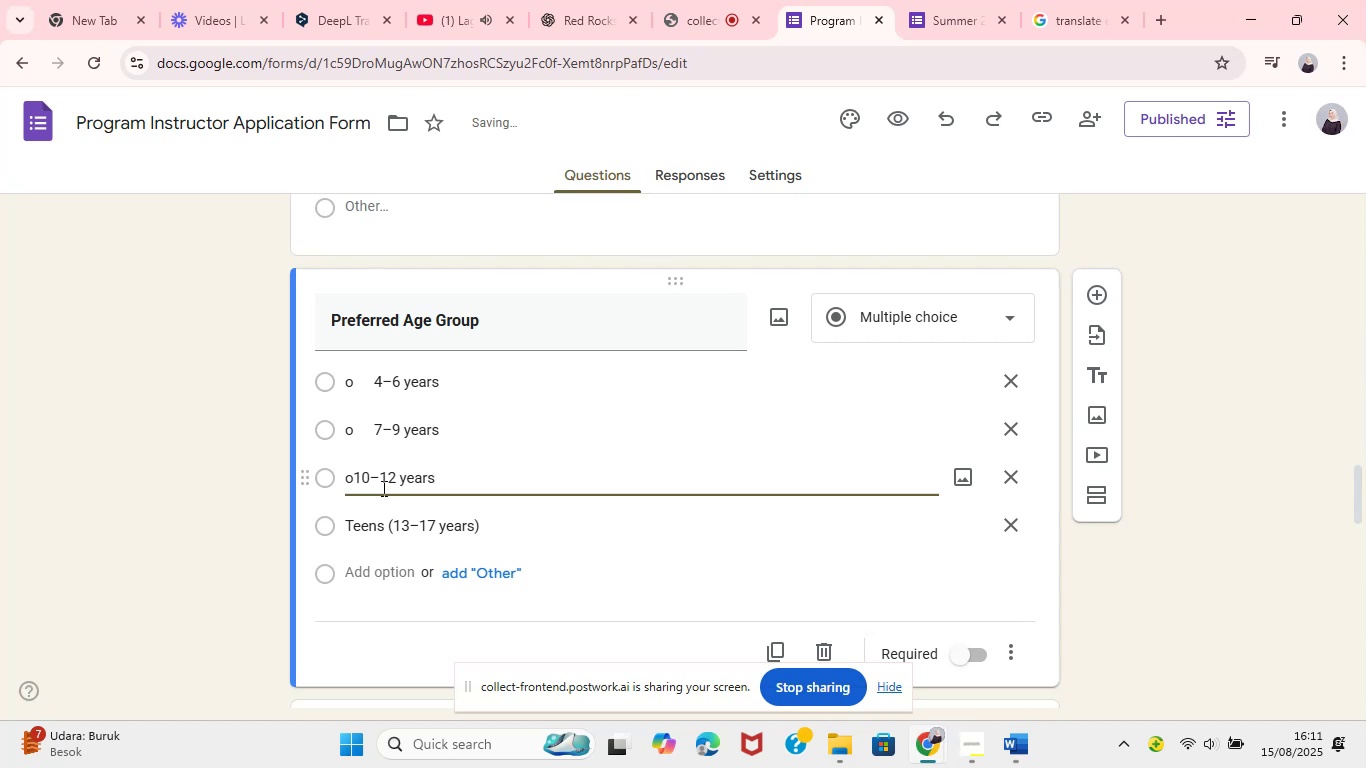 
key(Backspace)
 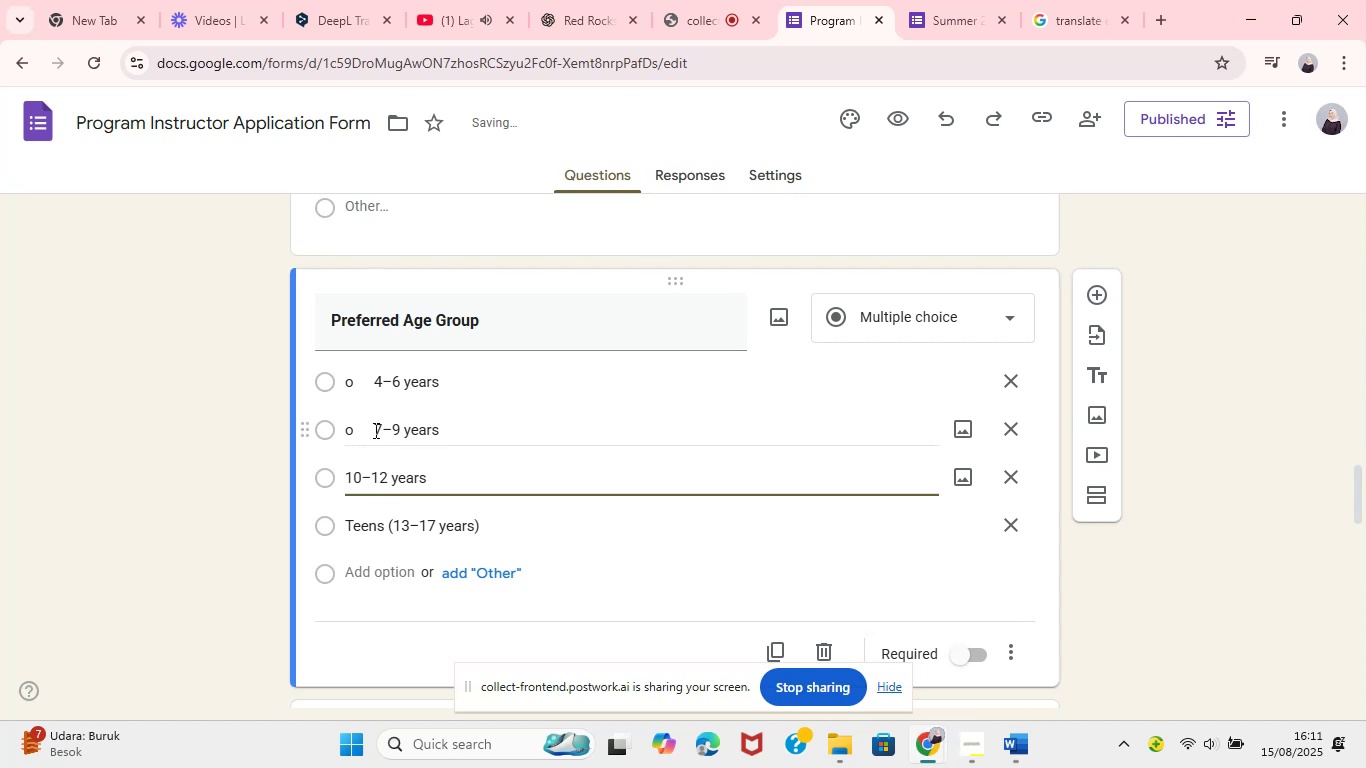 
left_click([374, 429])
 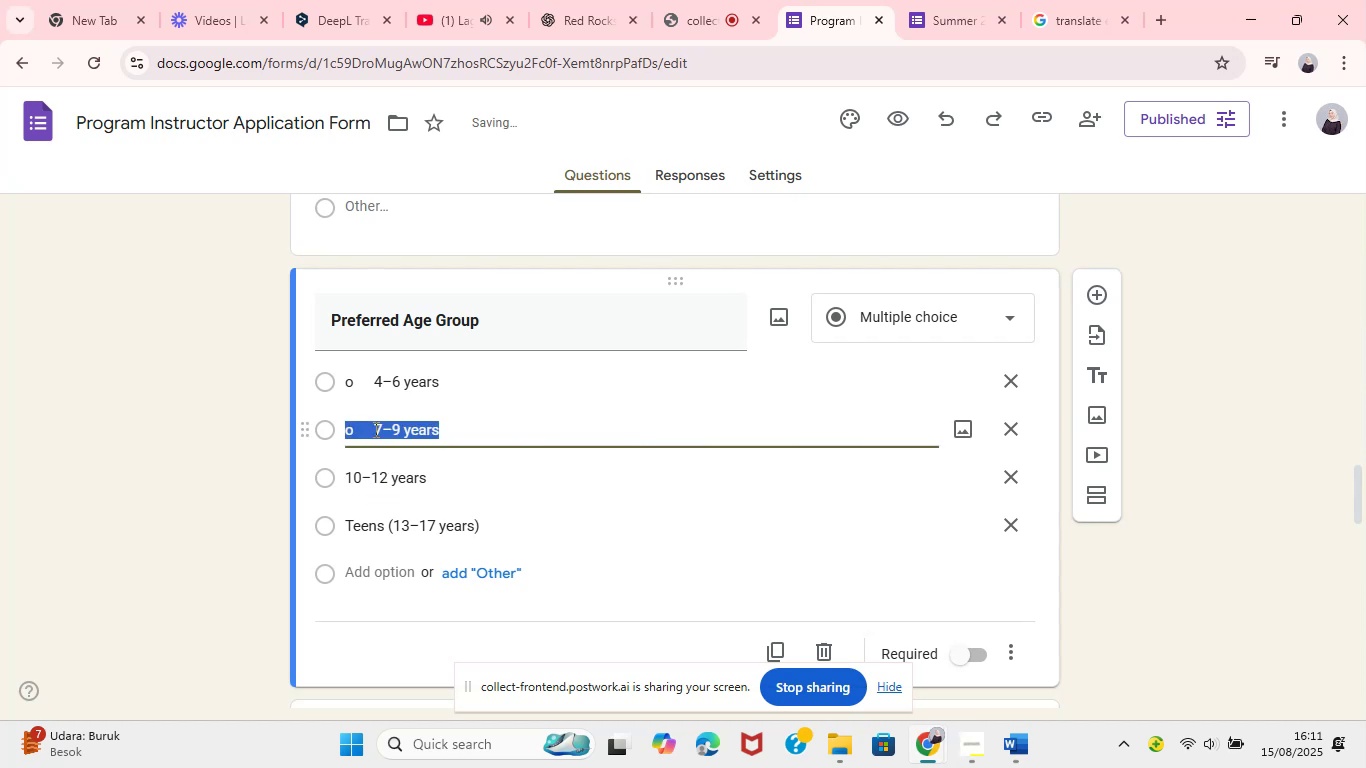 
left_click([374, 429])
 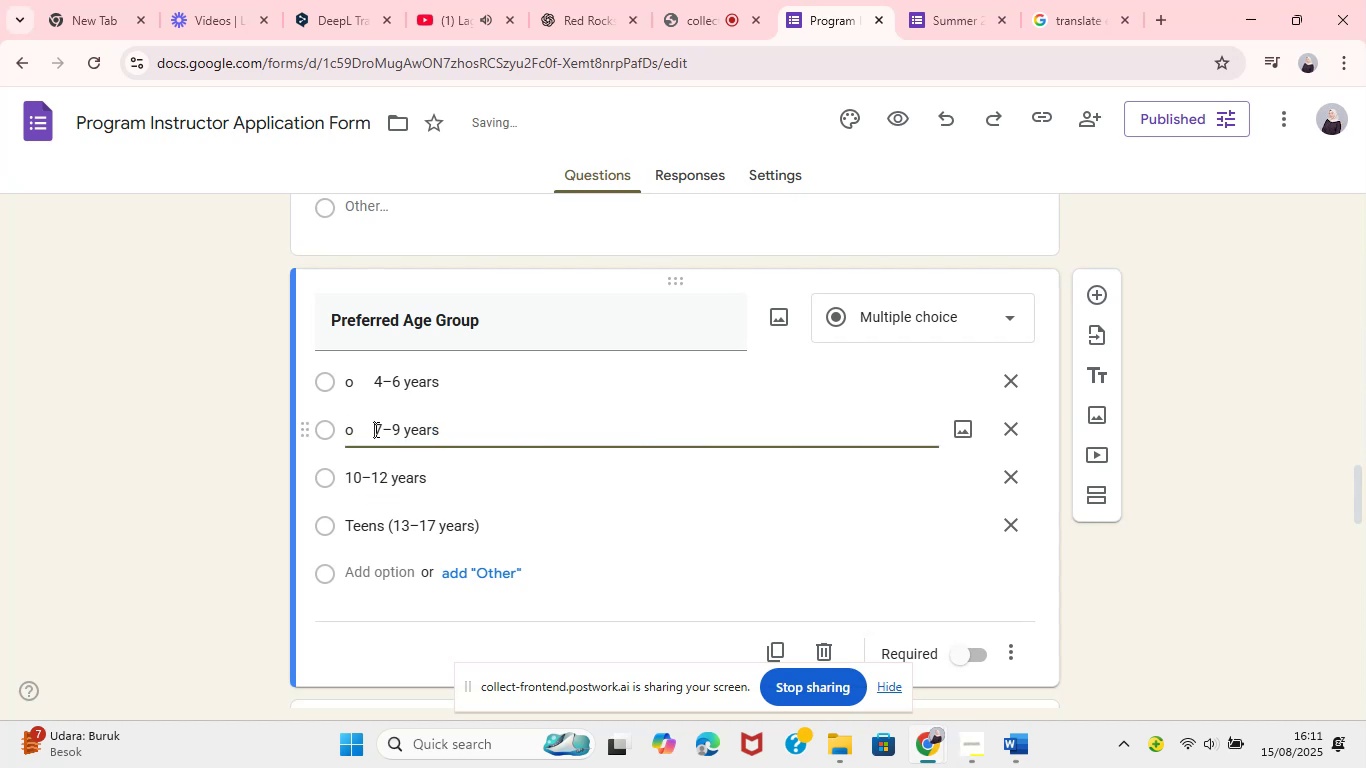 
key(Backspace)
 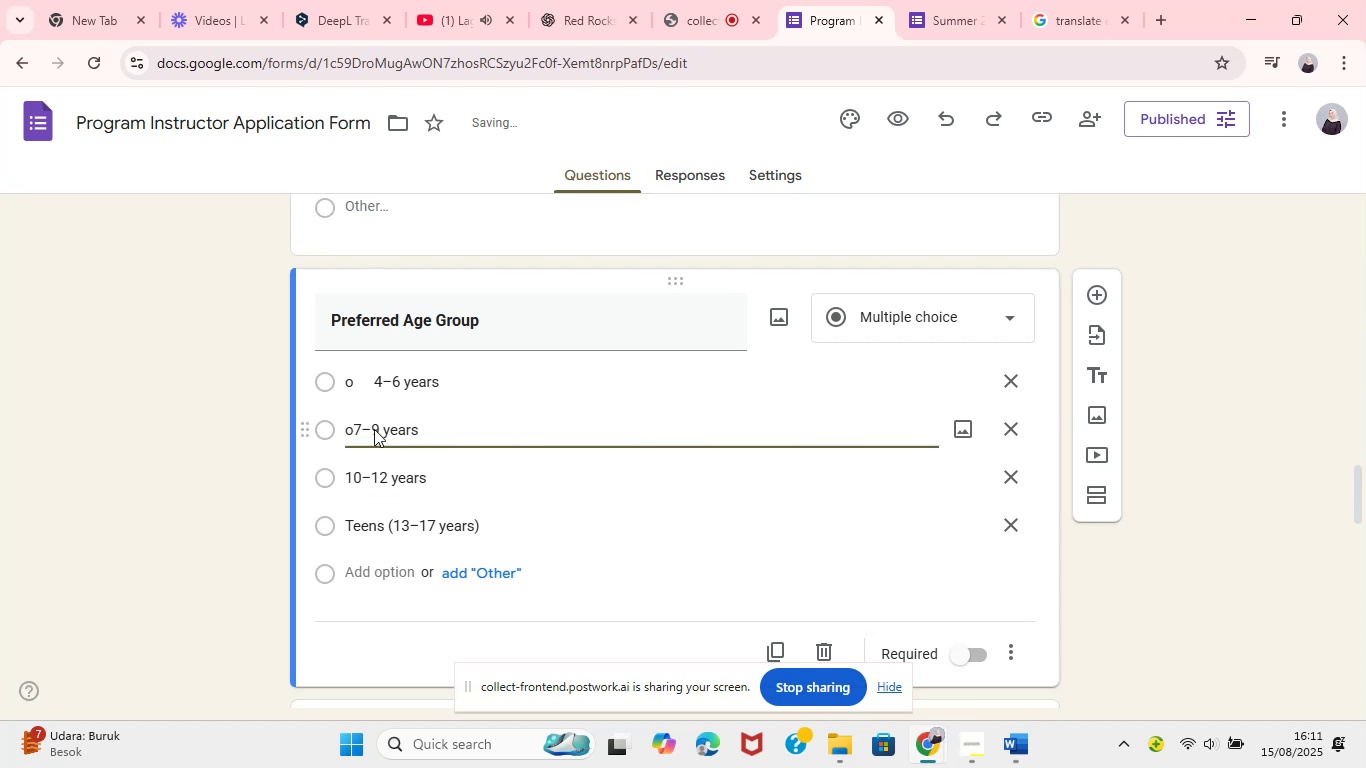 
hold_key(key=Backspace, duration=0.64)
 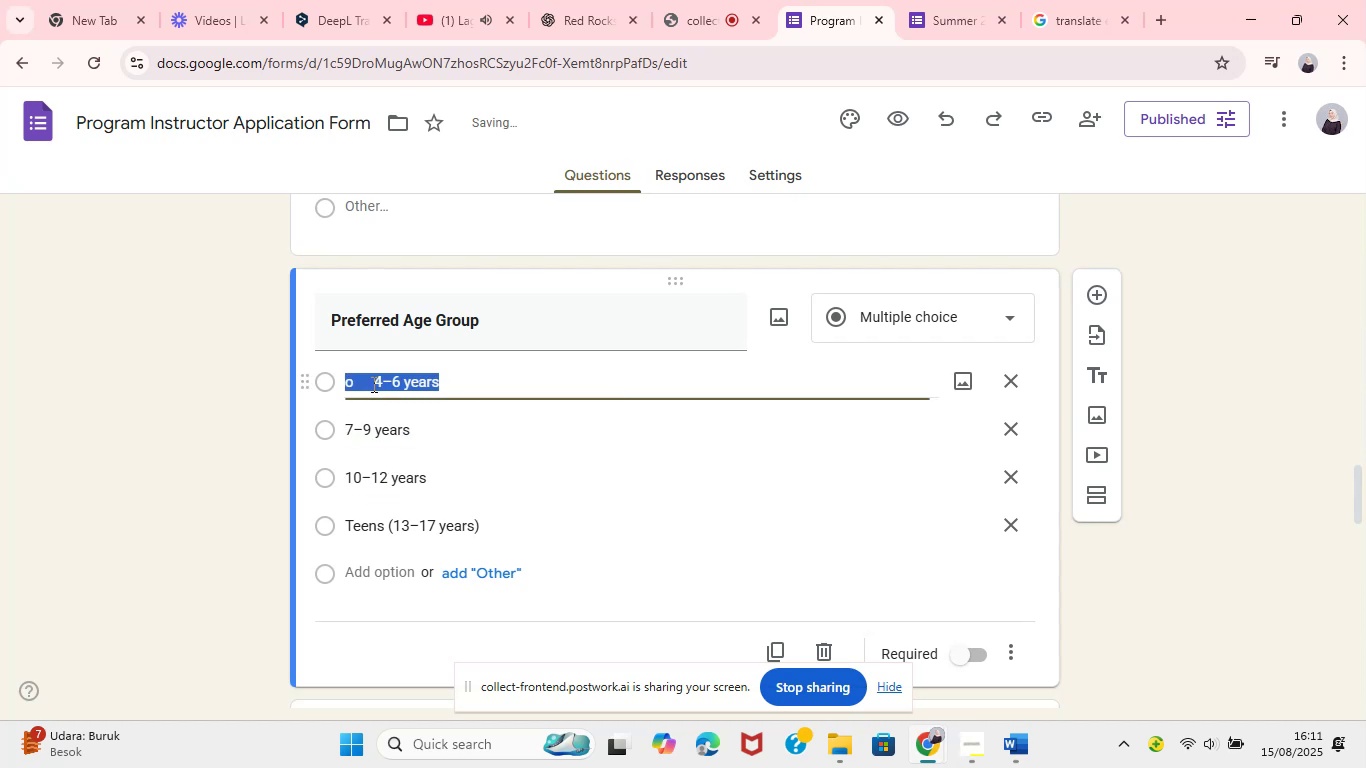 
double_click([372, 384])
 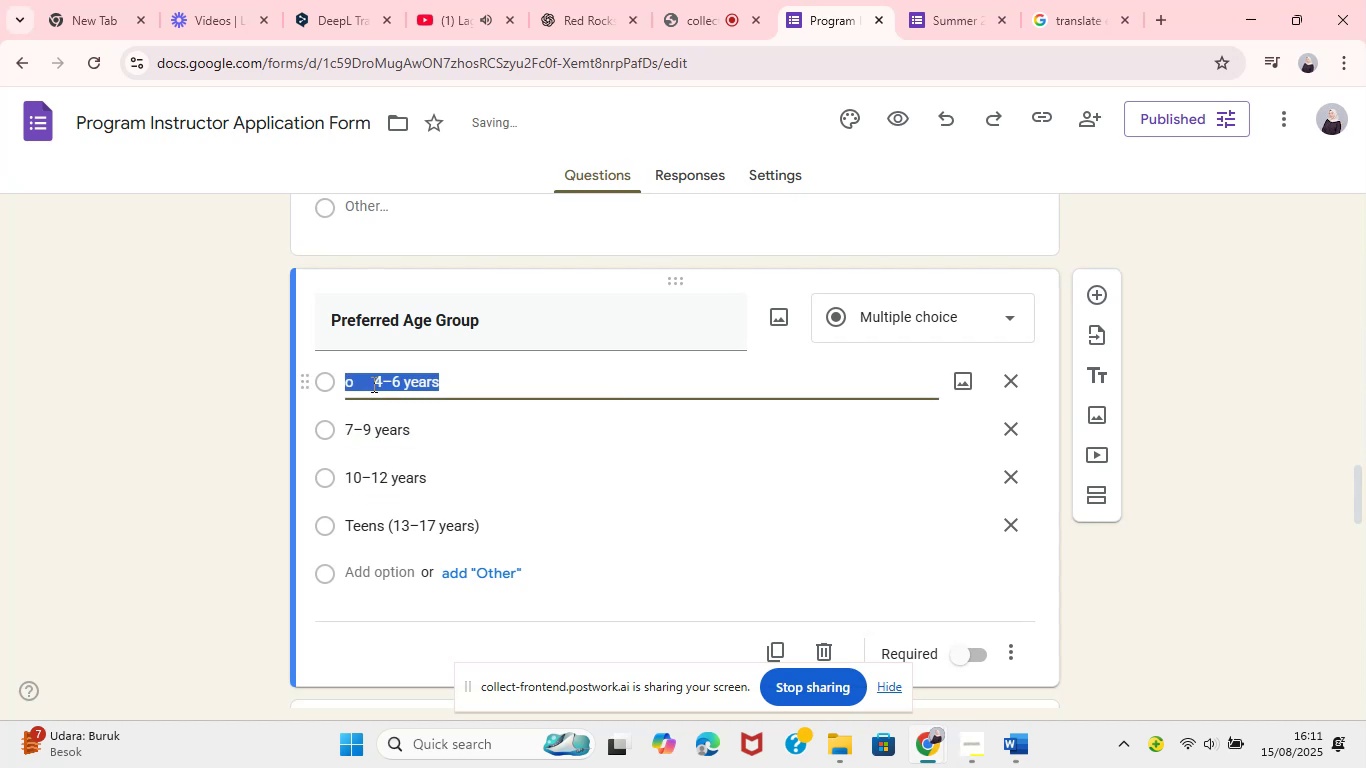 
triple_click([372, 384])
 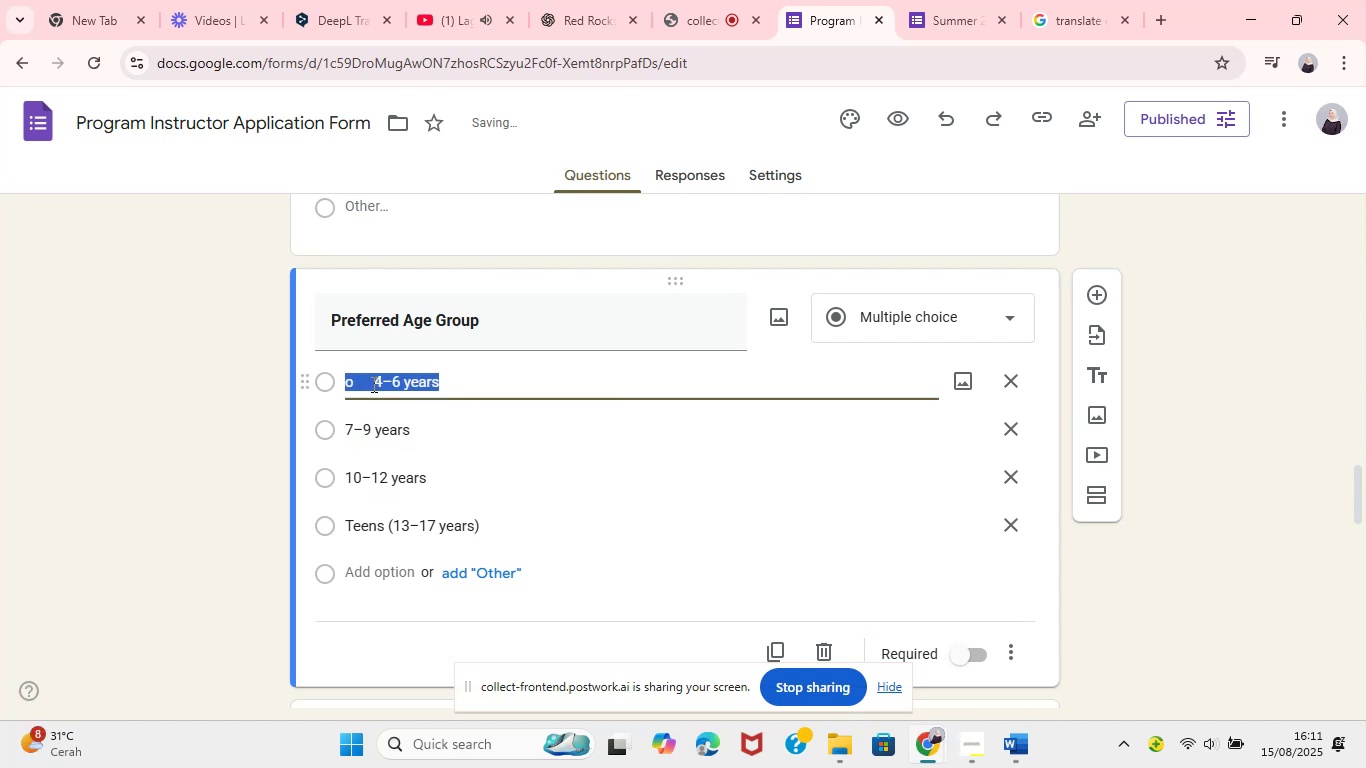 
left_click([372, 384])
 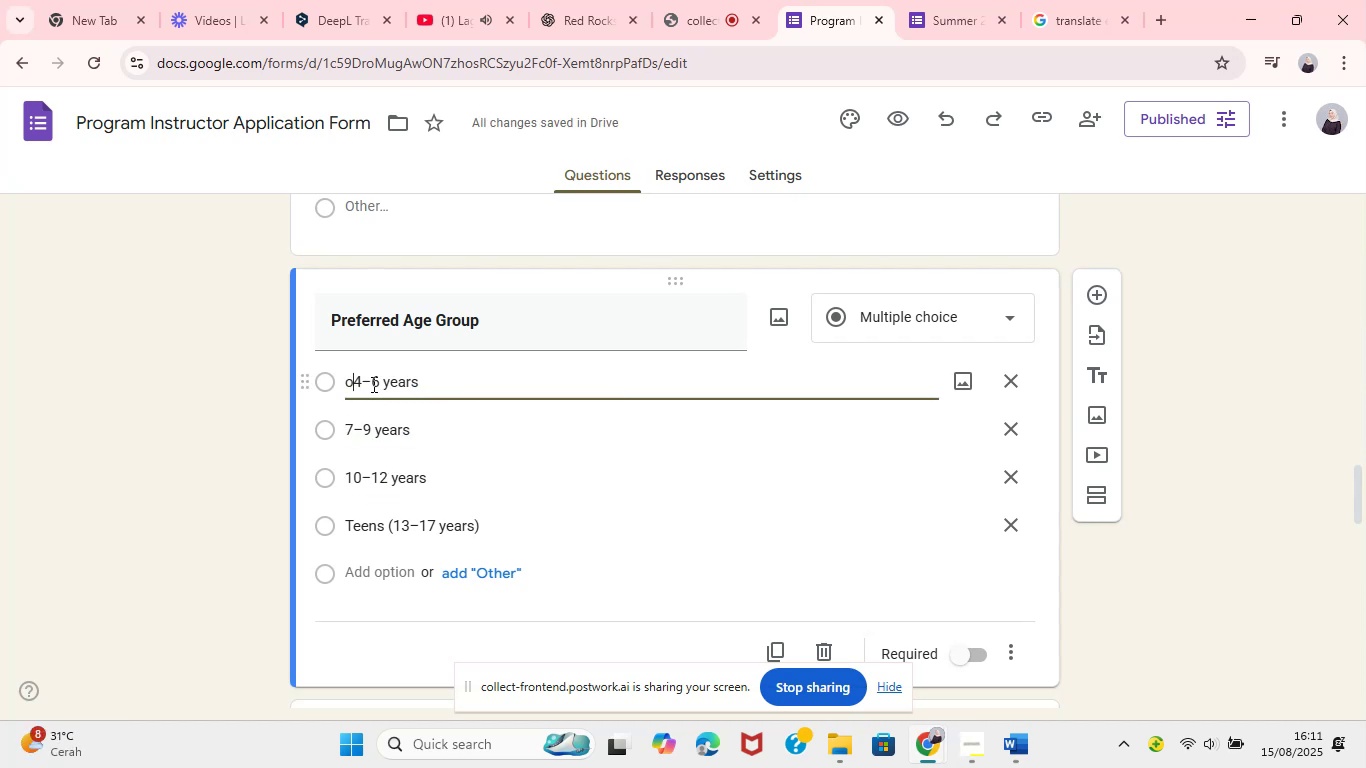 
hold_key(key=Backspace, duration=0.37)
 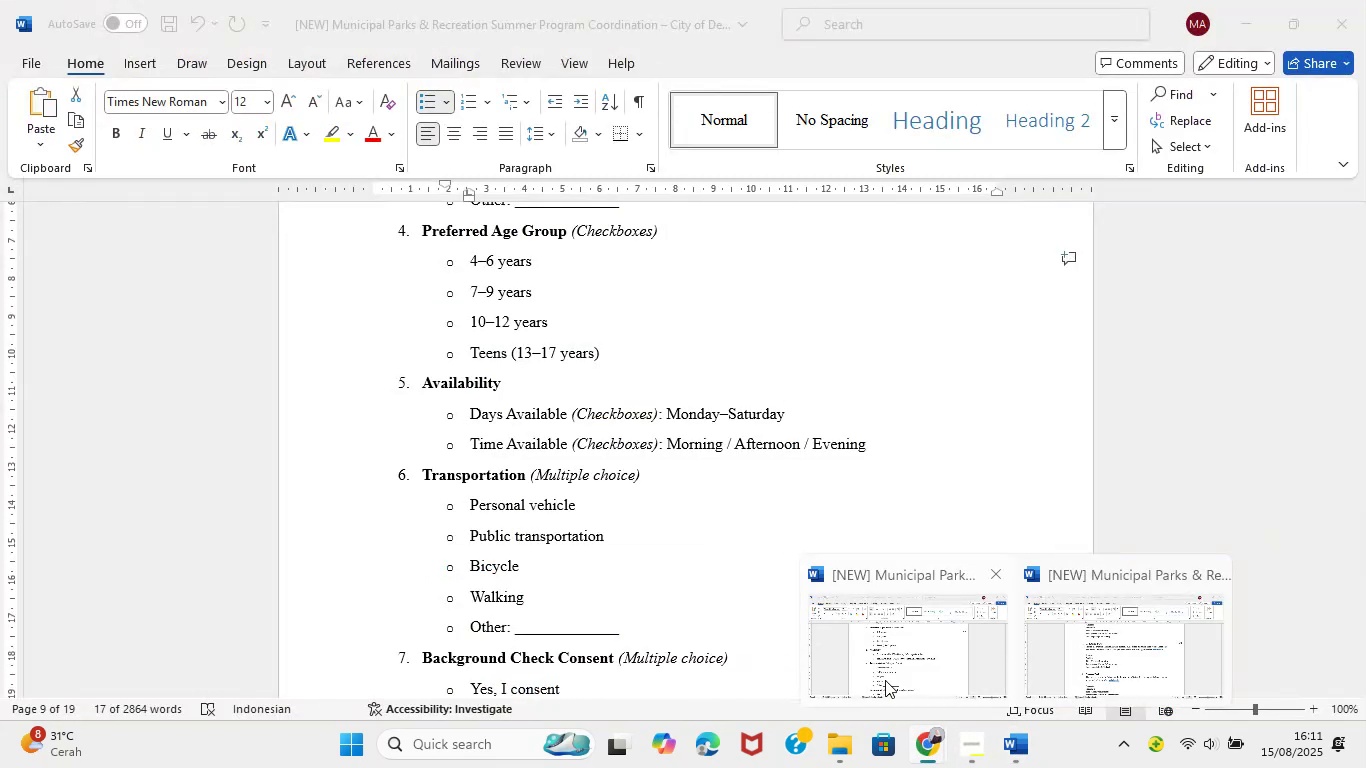 
wait(7.83)
 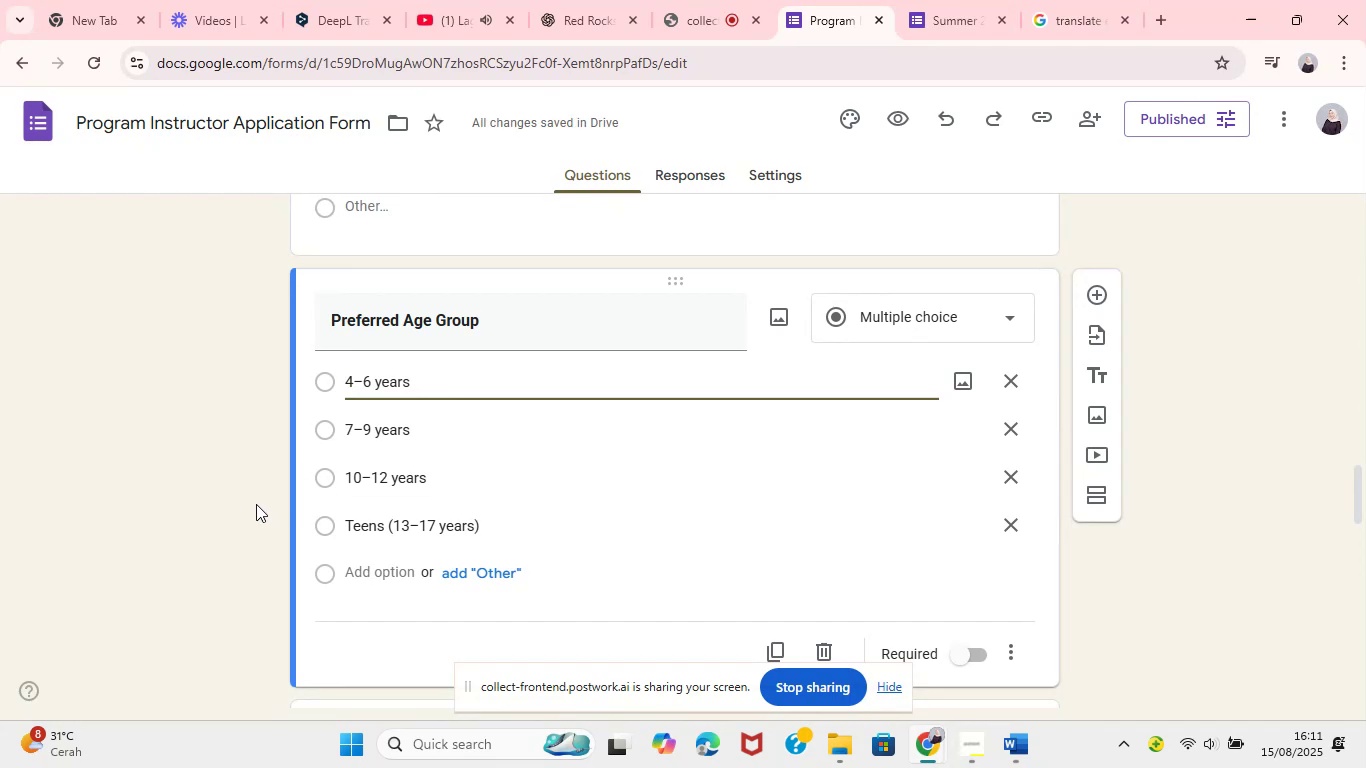 
left_click([885, 680])
 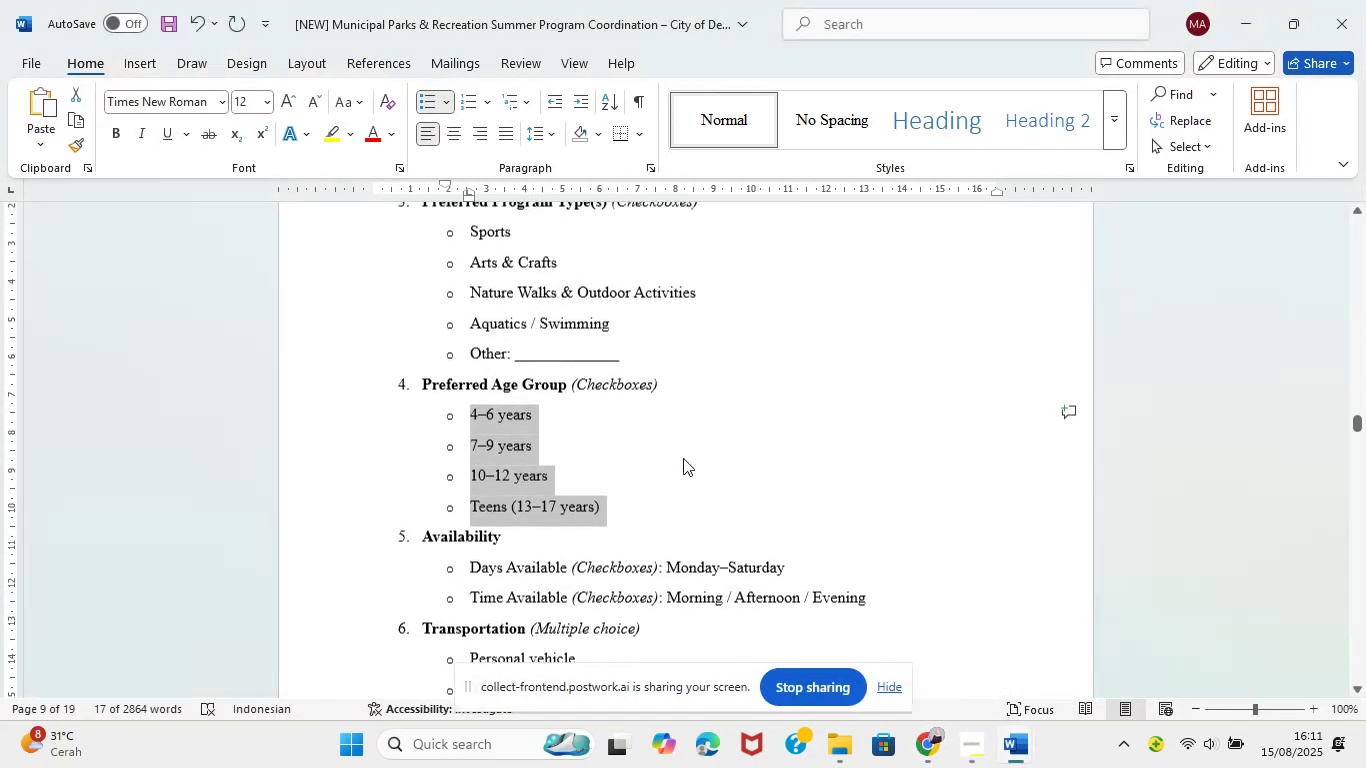 
scroll: coordinate [683, 458], scroll_direction: up, amount: 4.0
 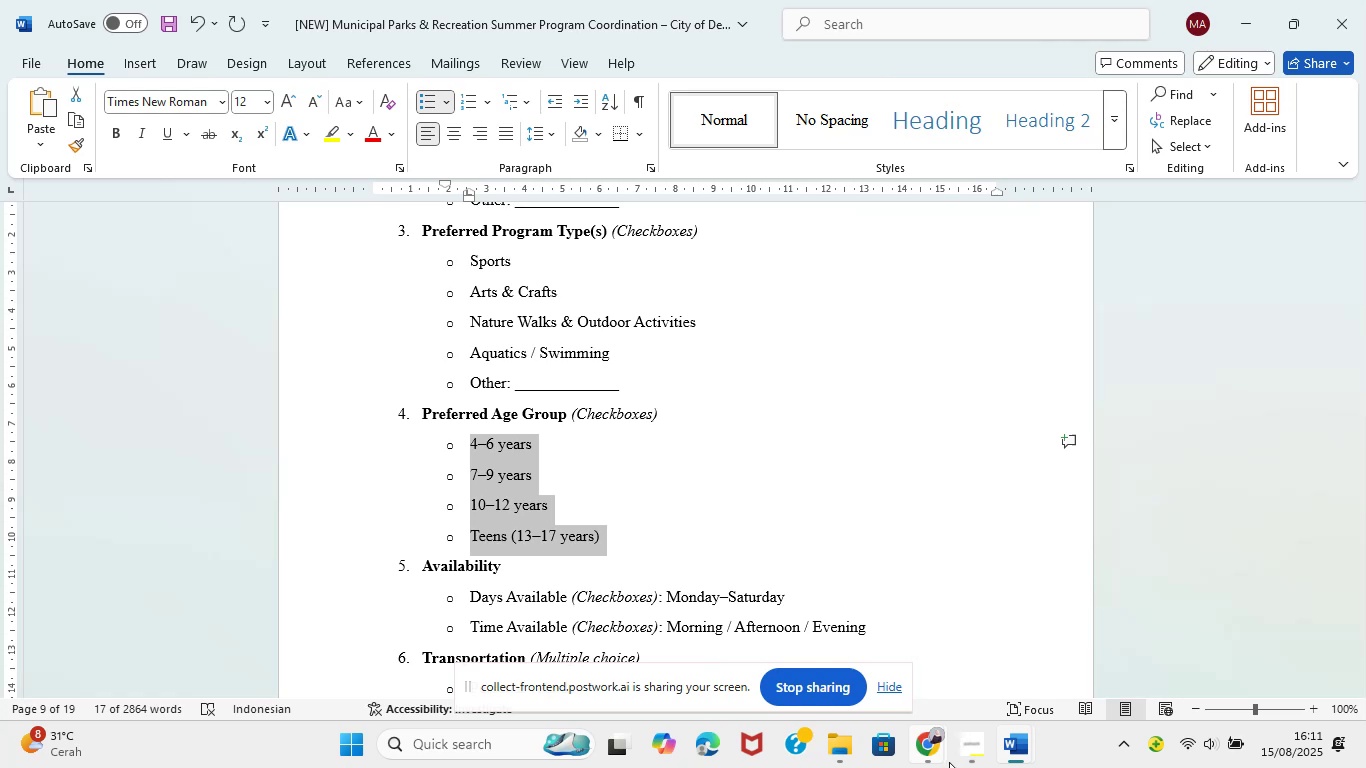 
left_click([826, 654])
 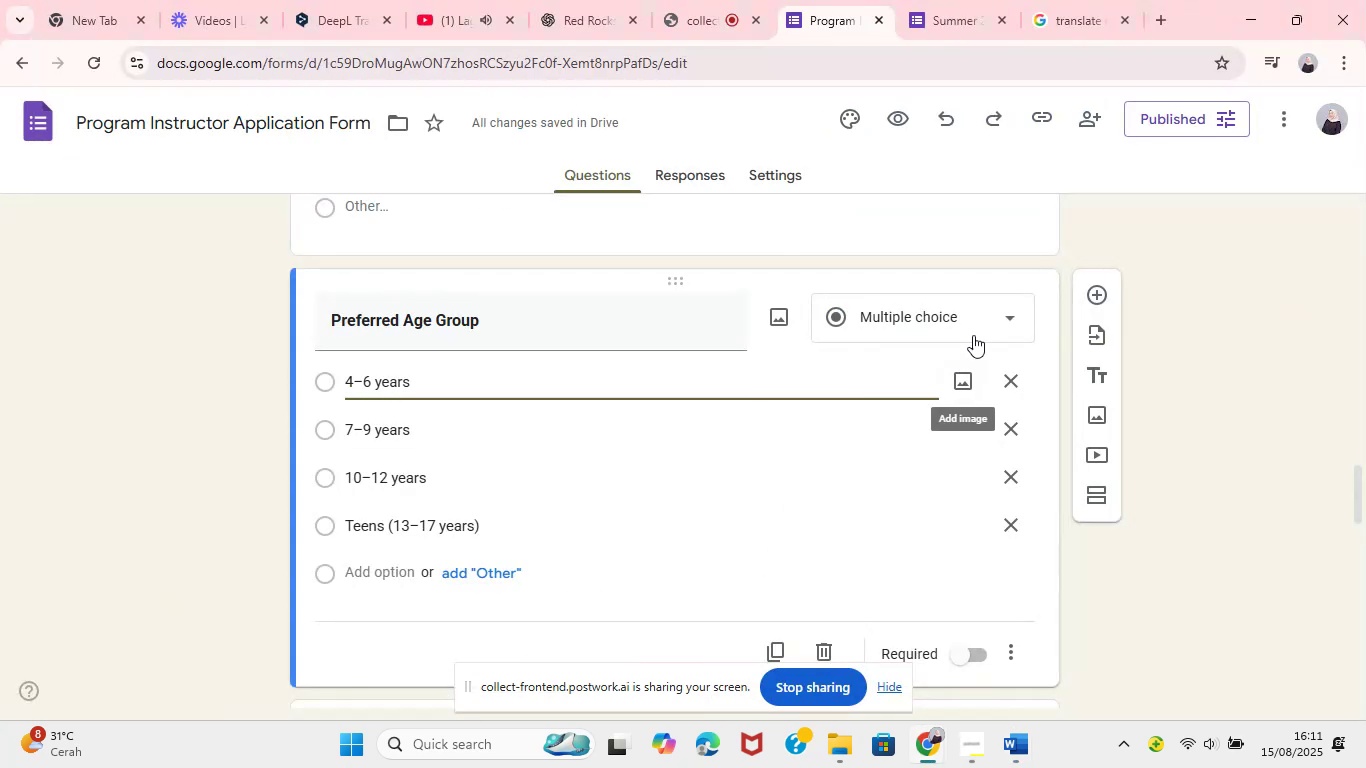 
left_click([983, 321])
 